 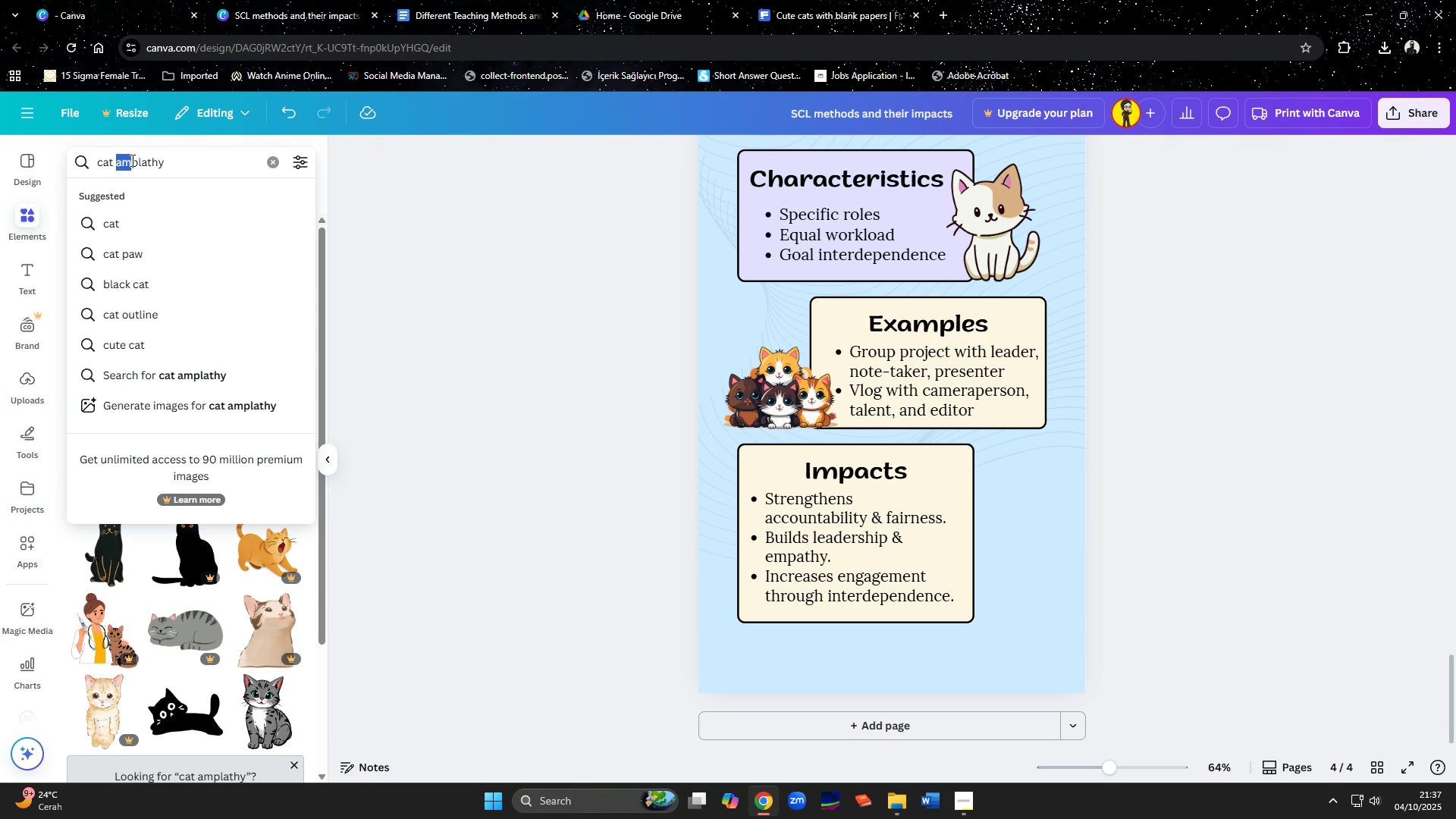 
key(Shift+ArrowRight)
 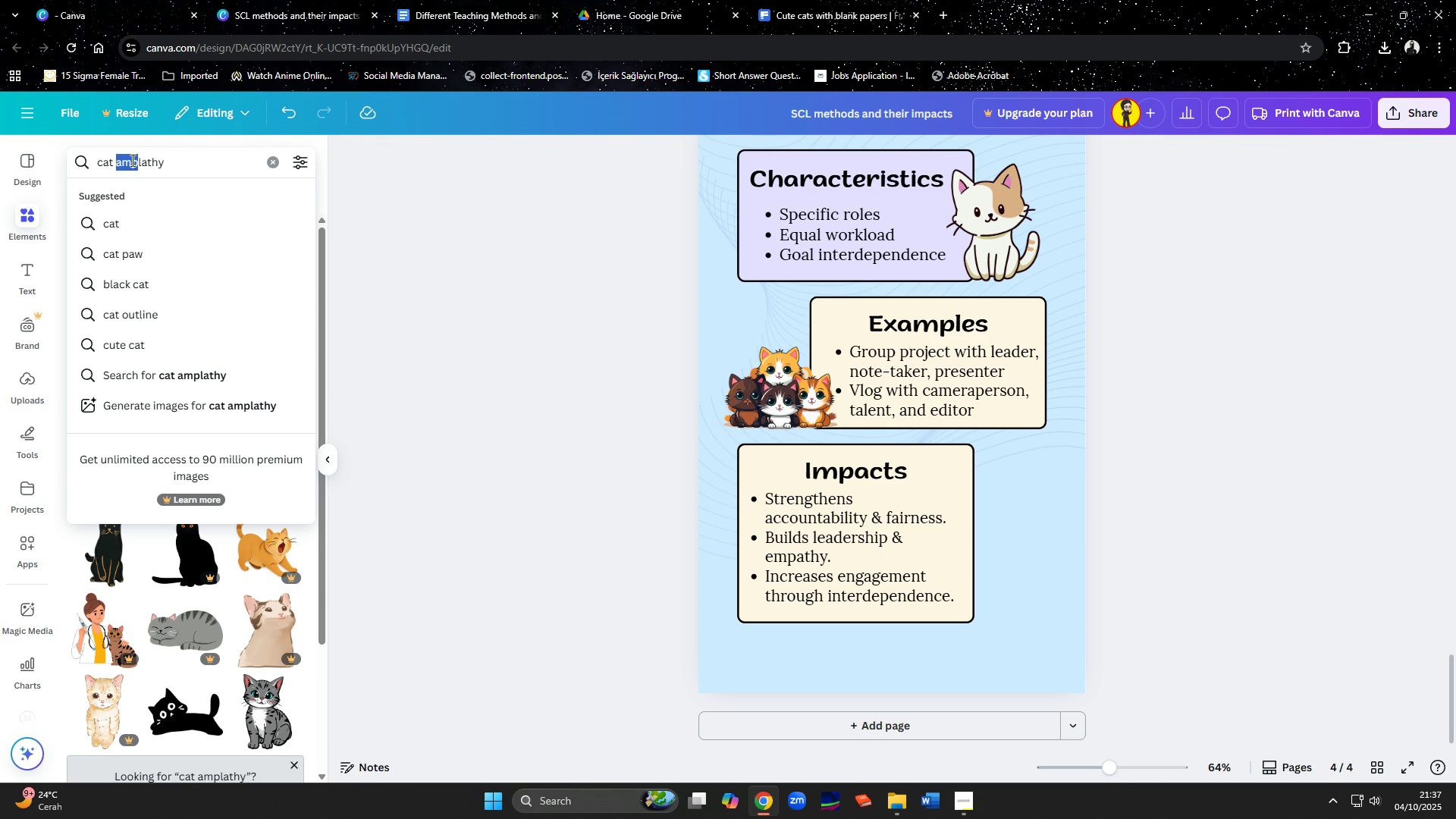 
key(Shift+ArrowRight)
 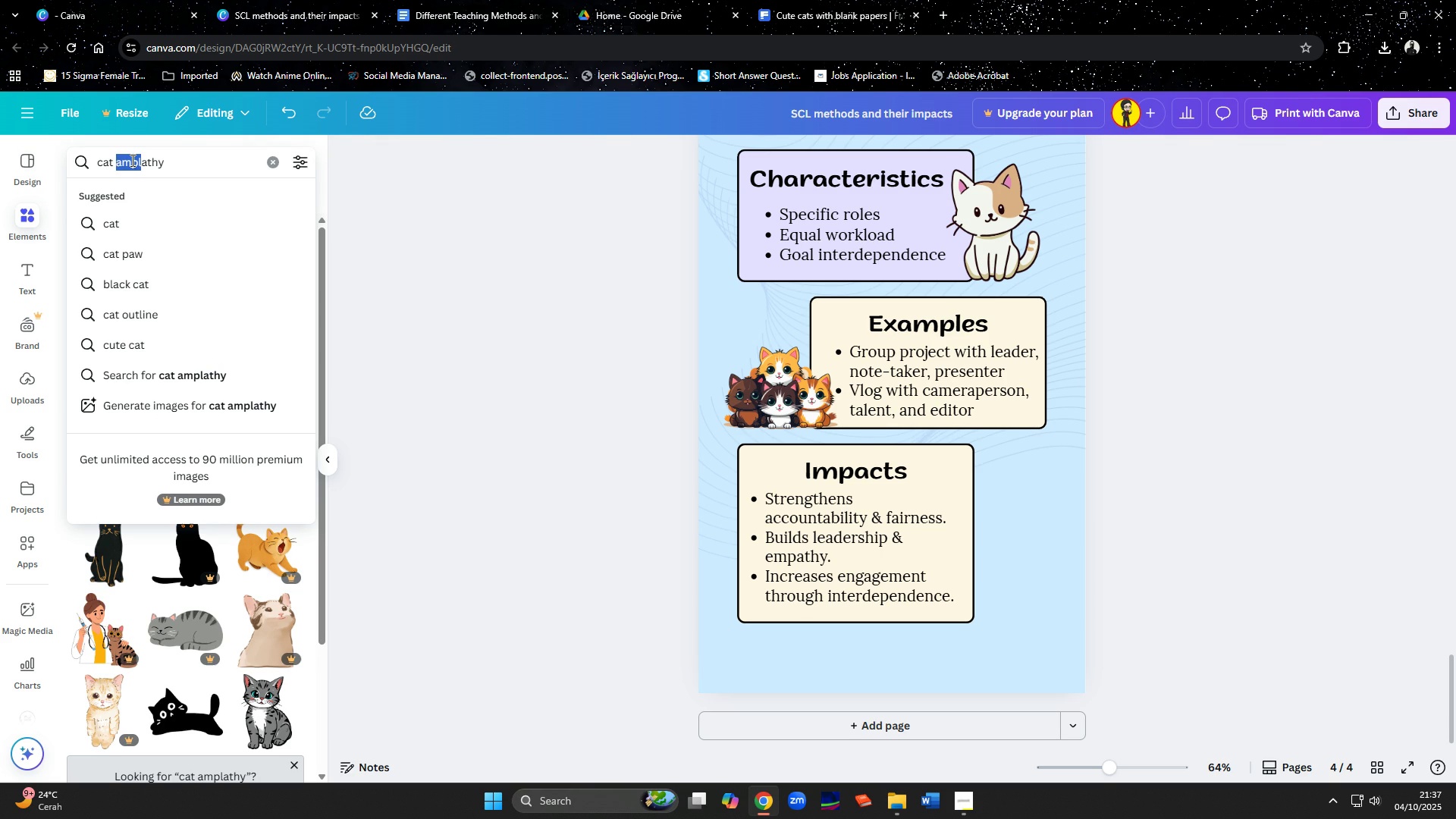 
key(Shift+ArrowRight)
 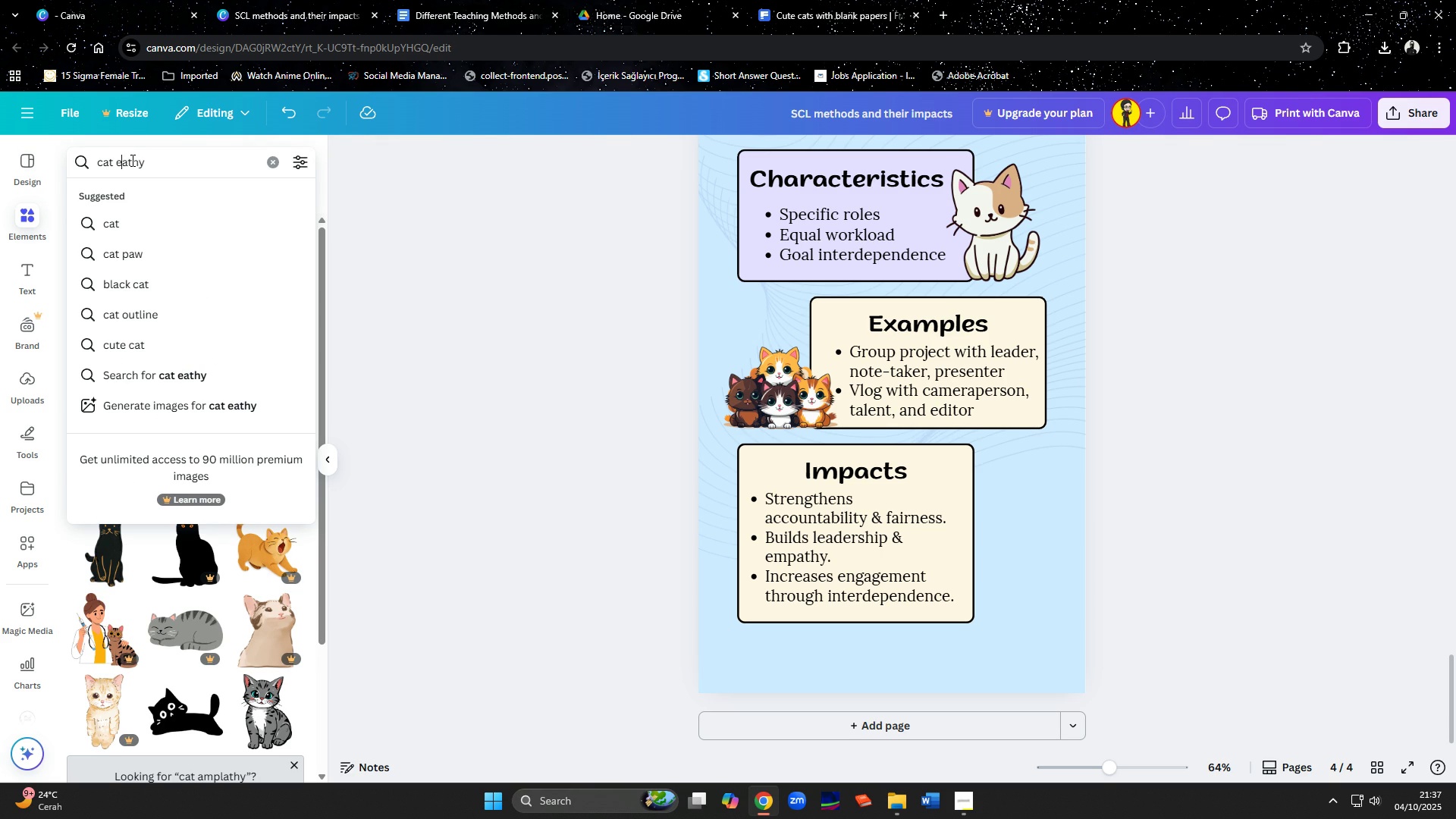 
type(emp)
 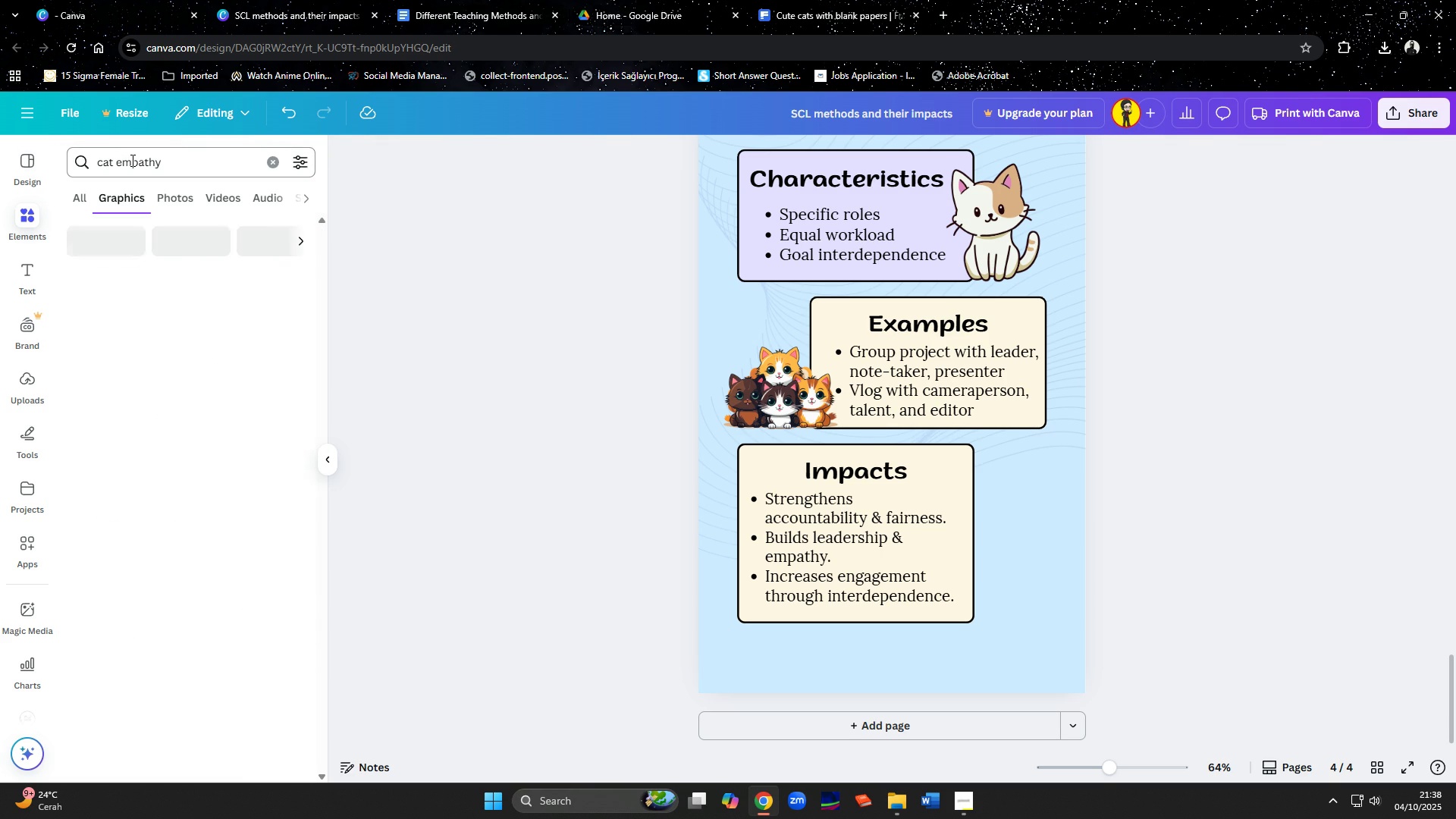 
key(Enter)
 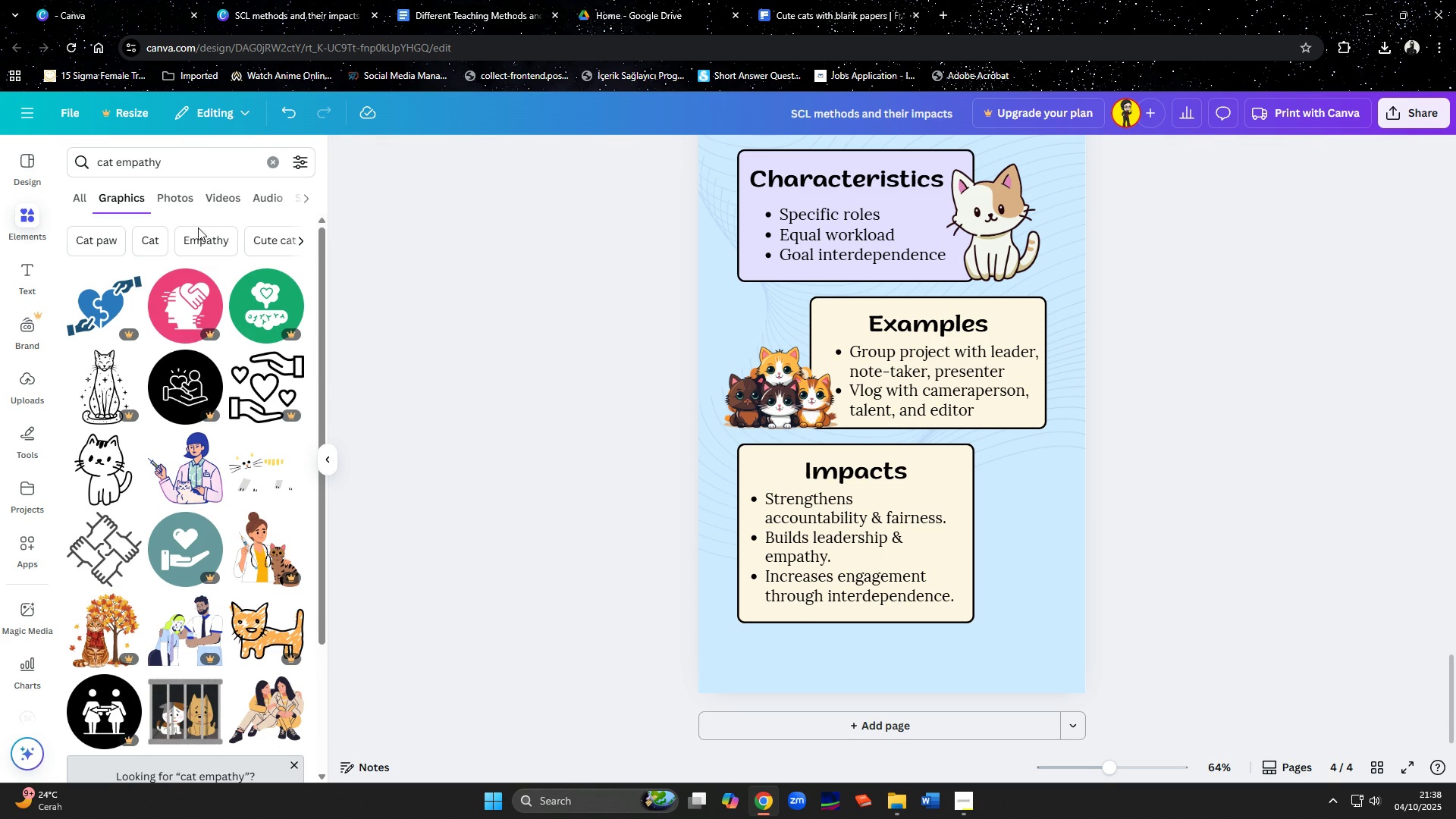 
scroll: coordinate [102, 451], scroll_direction: down, amount: 8.0
 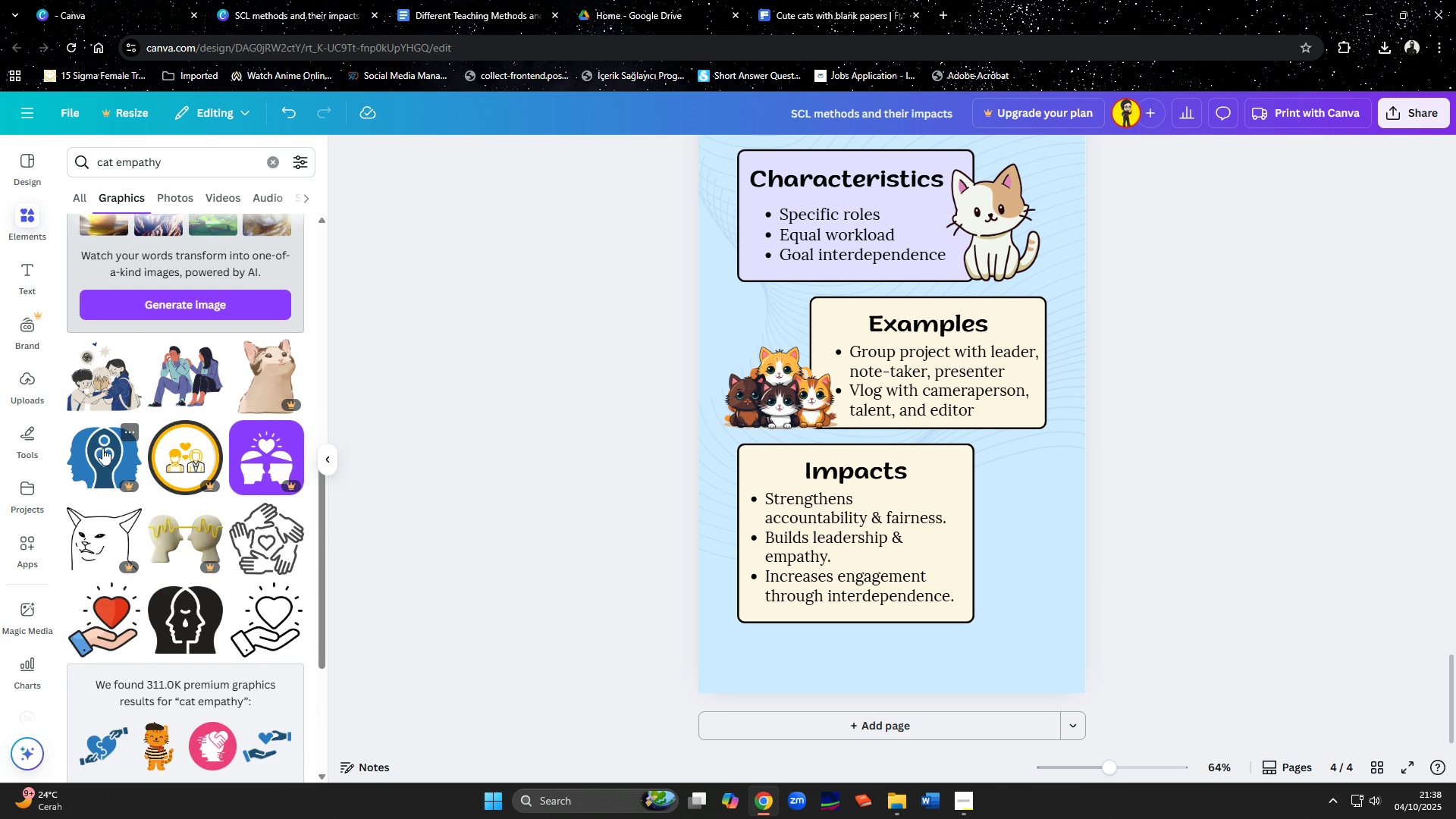 
scroll: coordinate [118, 366], scroll_direction: up, amount: 3.0
 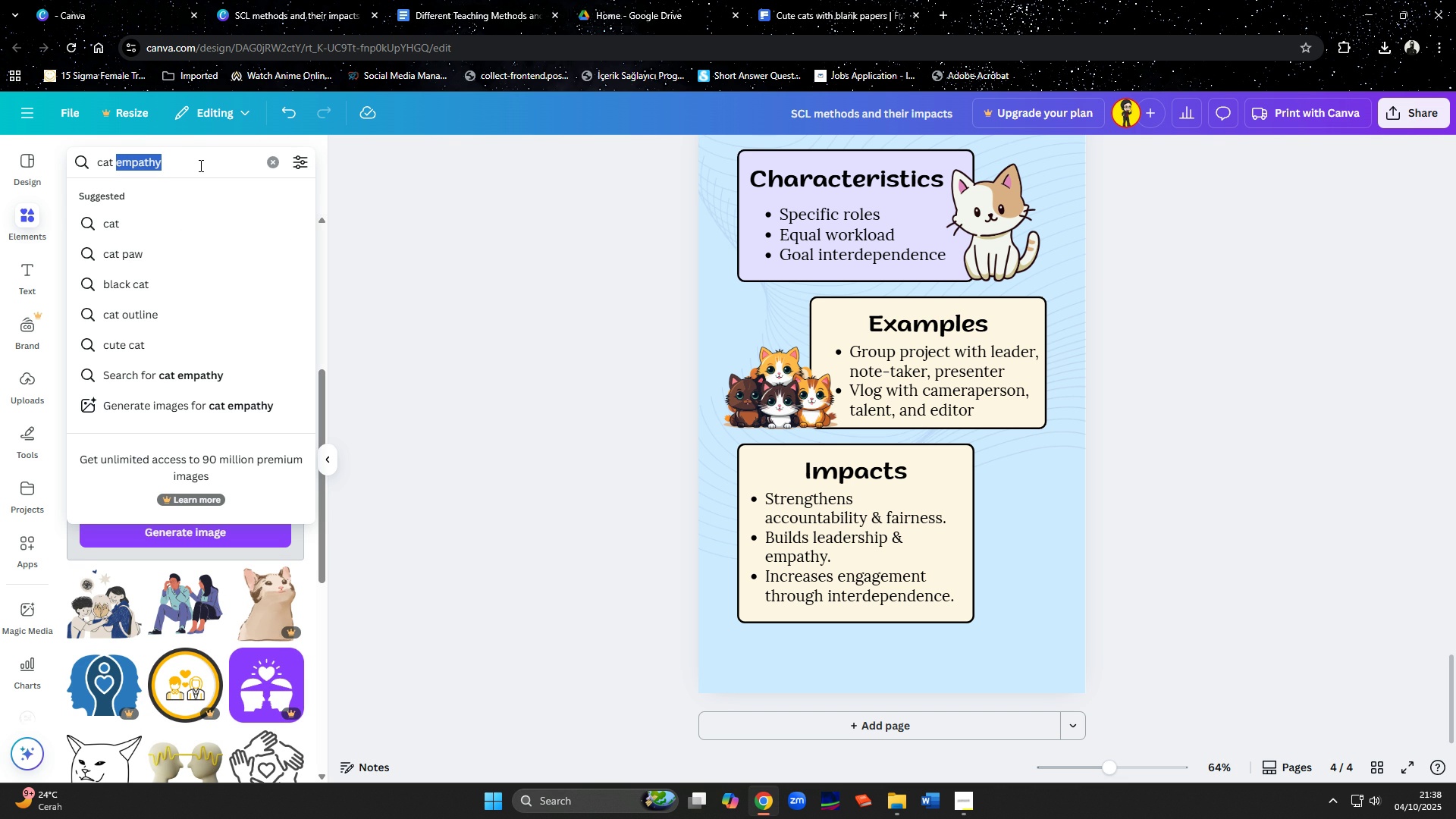 
wait(9.75)
 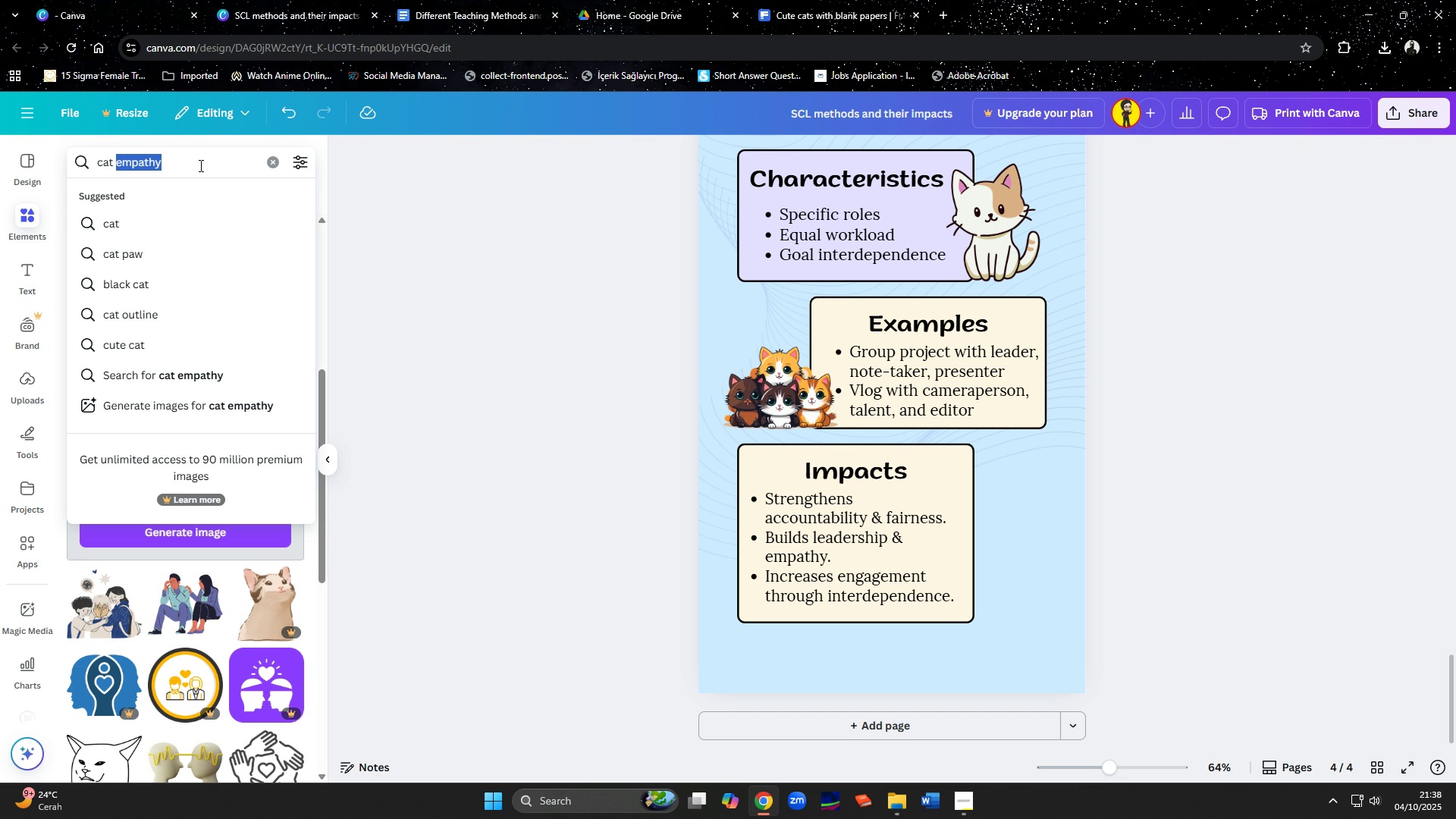 
type(smug\)
 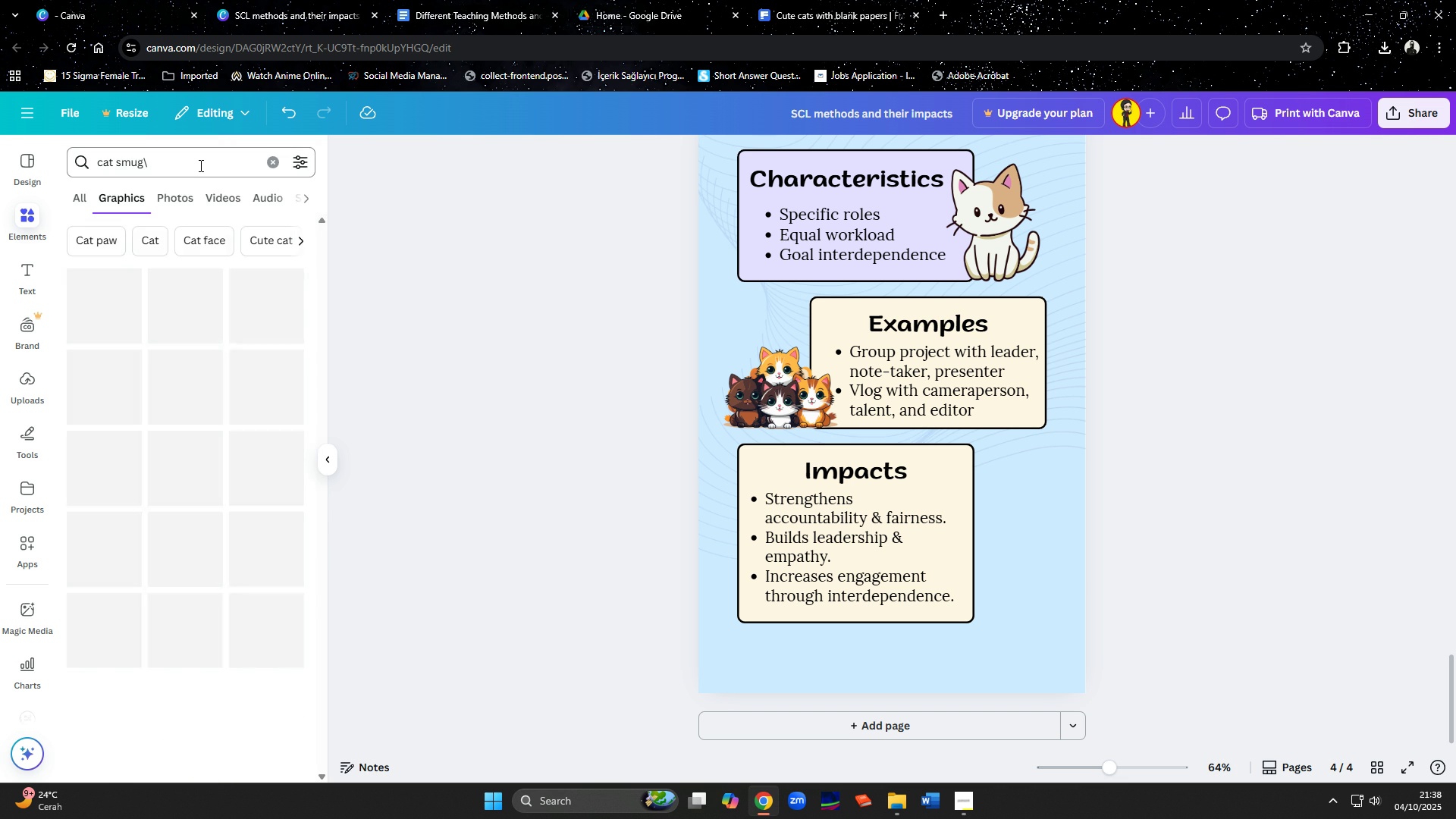 
key(Enter)
 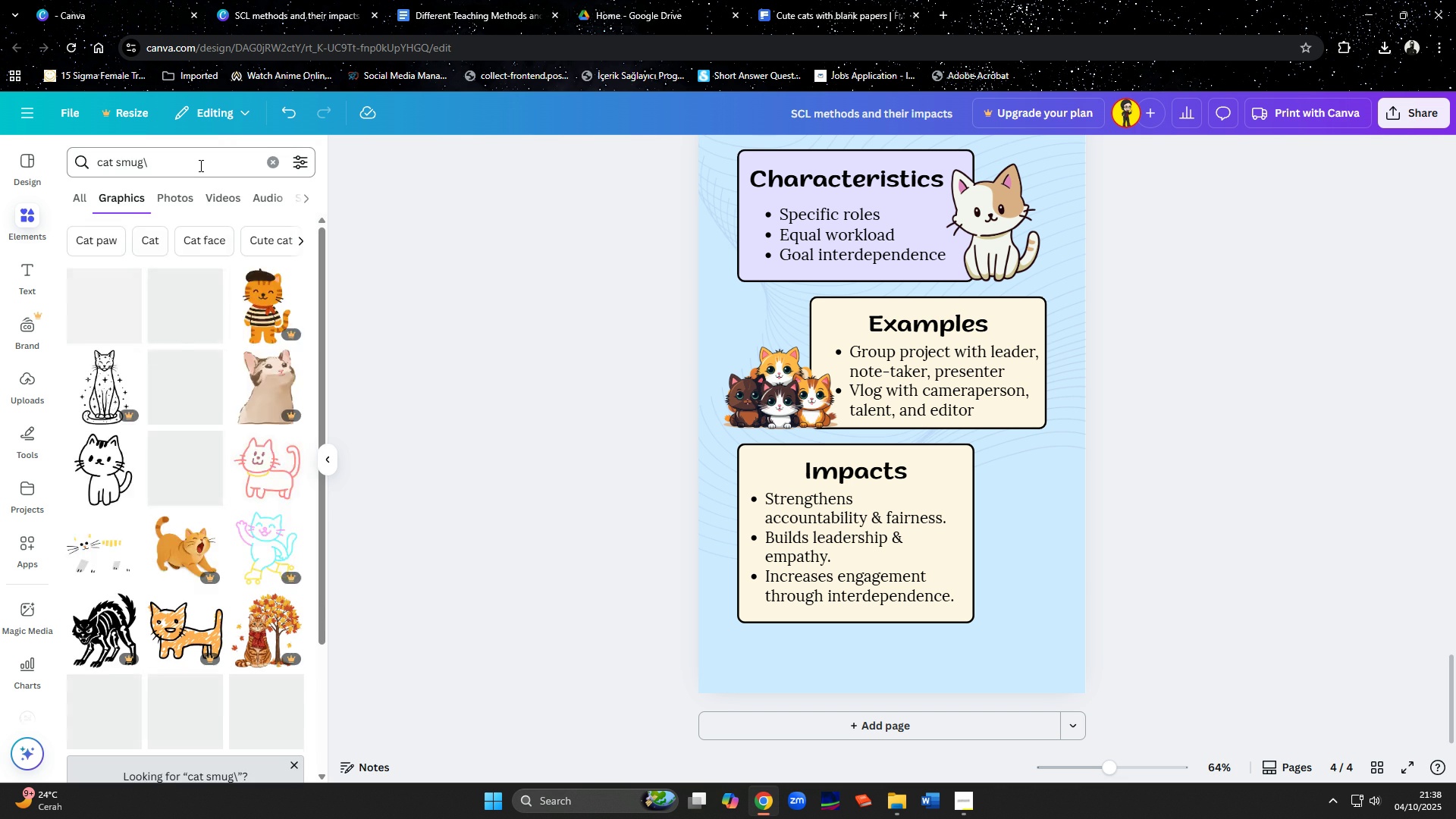 
left_click([199, 165])
 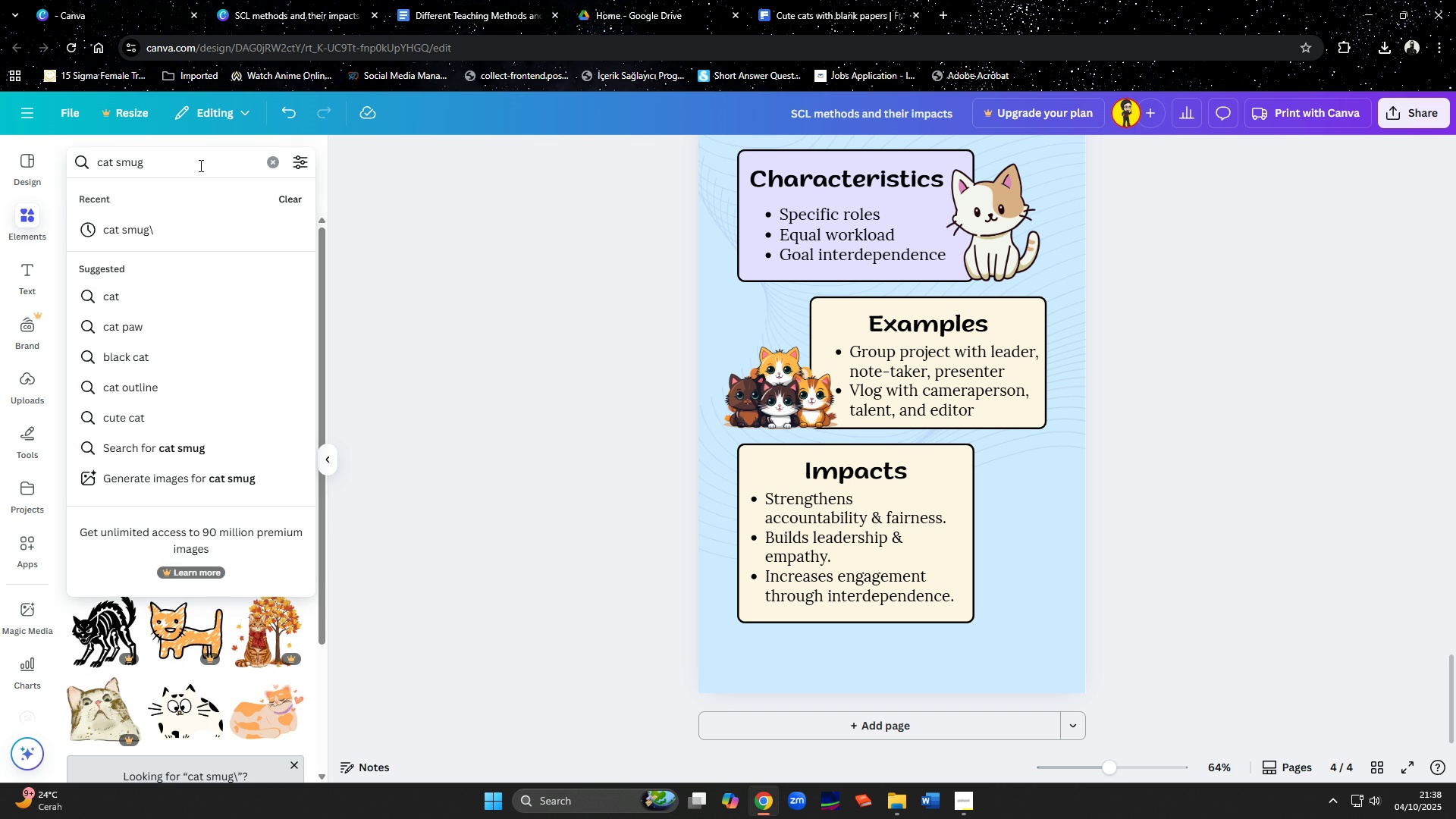 
key(Backspace)
 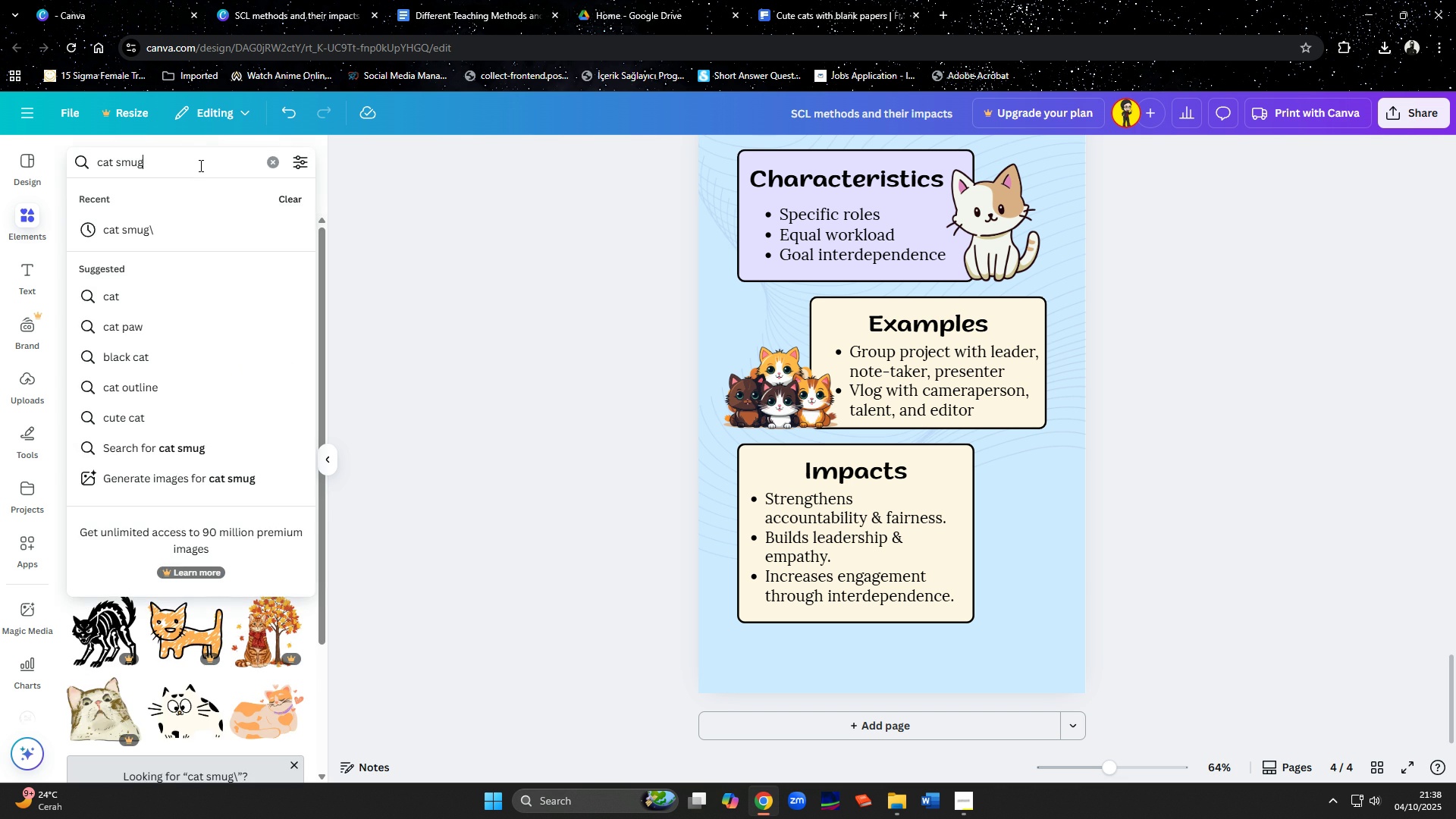 
key(Enter)
 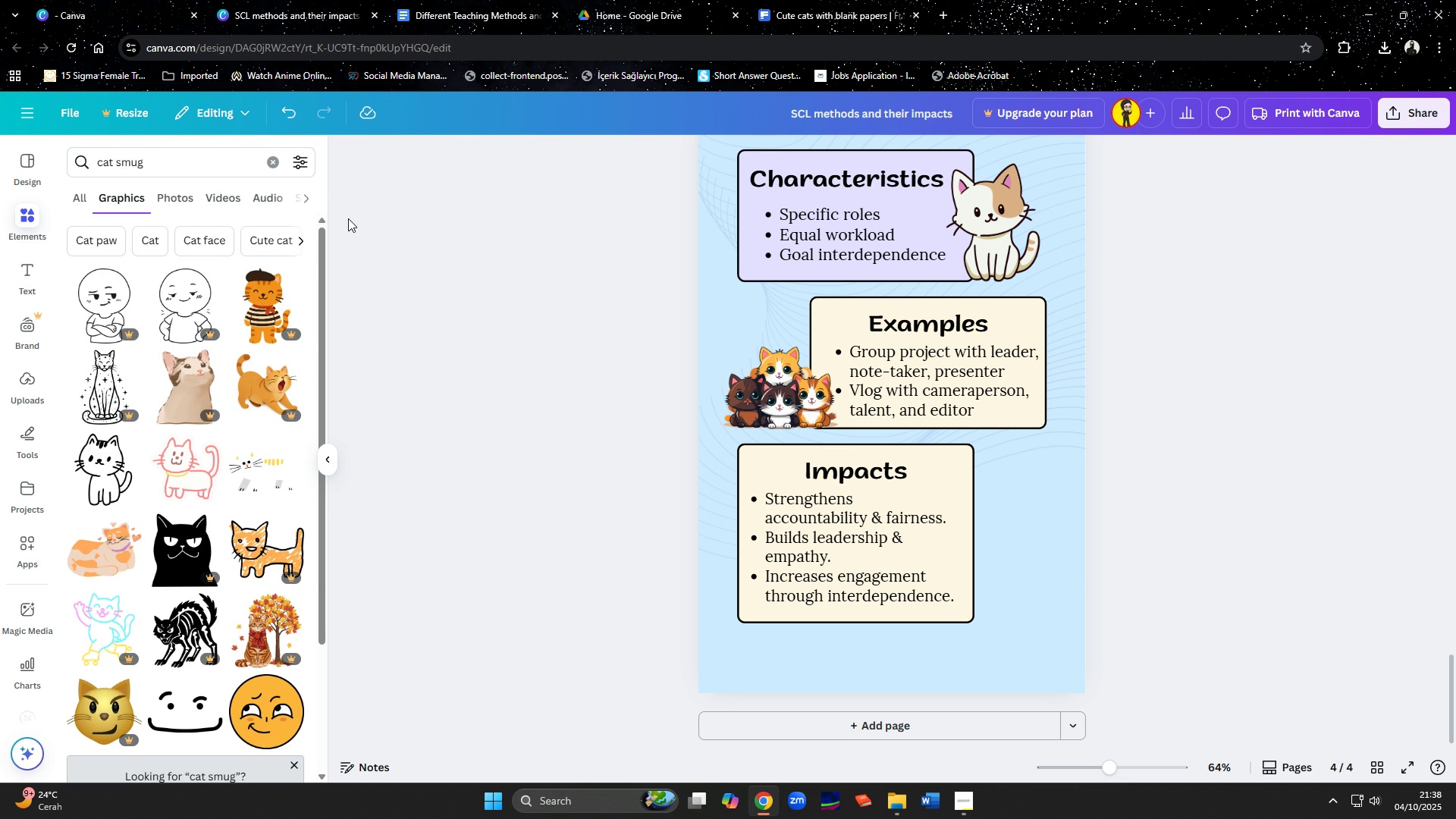 
mouse_move([335, 237])
 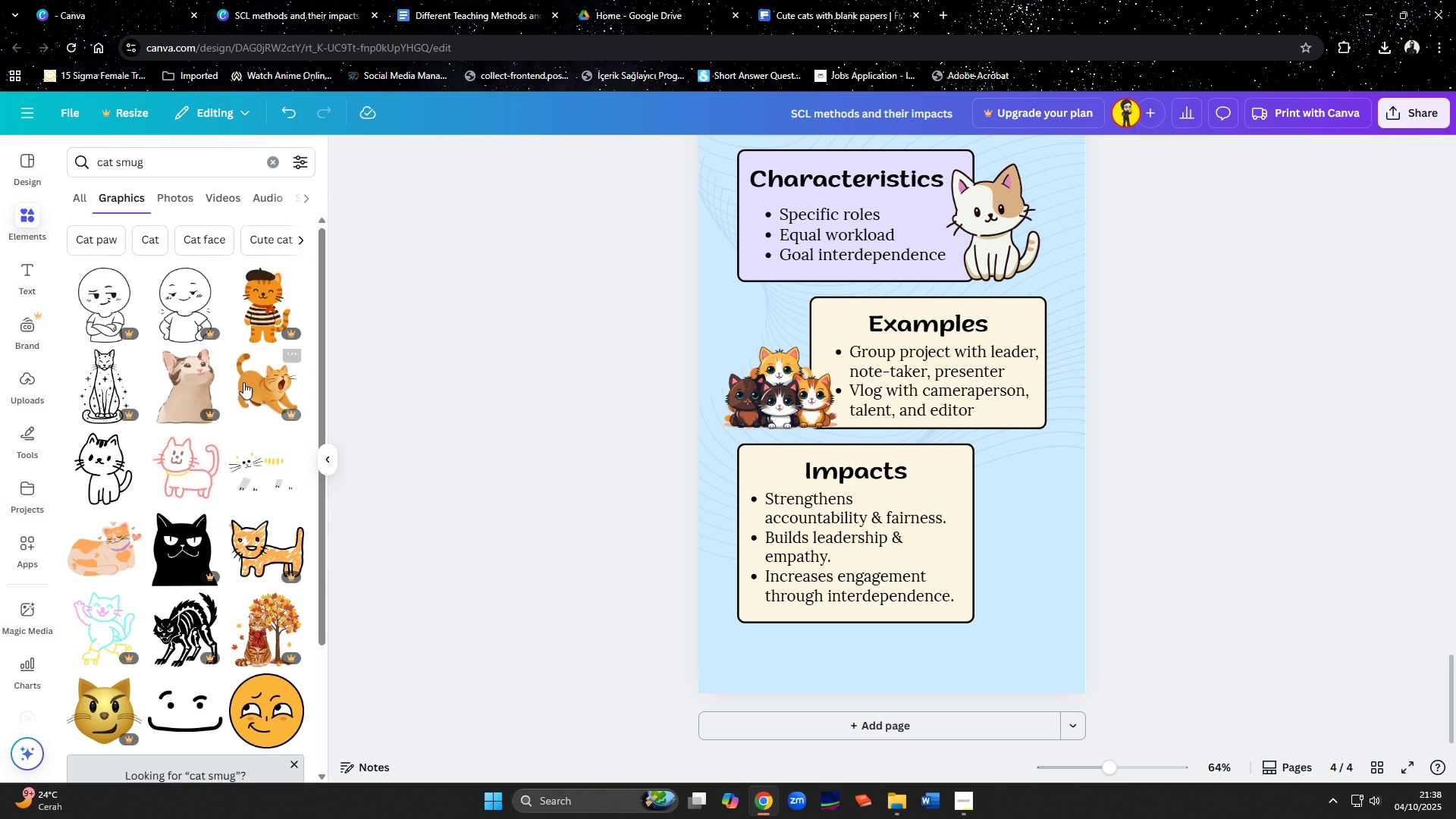 
scroll: coordinate [121, 469], scroll_direction: down, amount: 7.0
 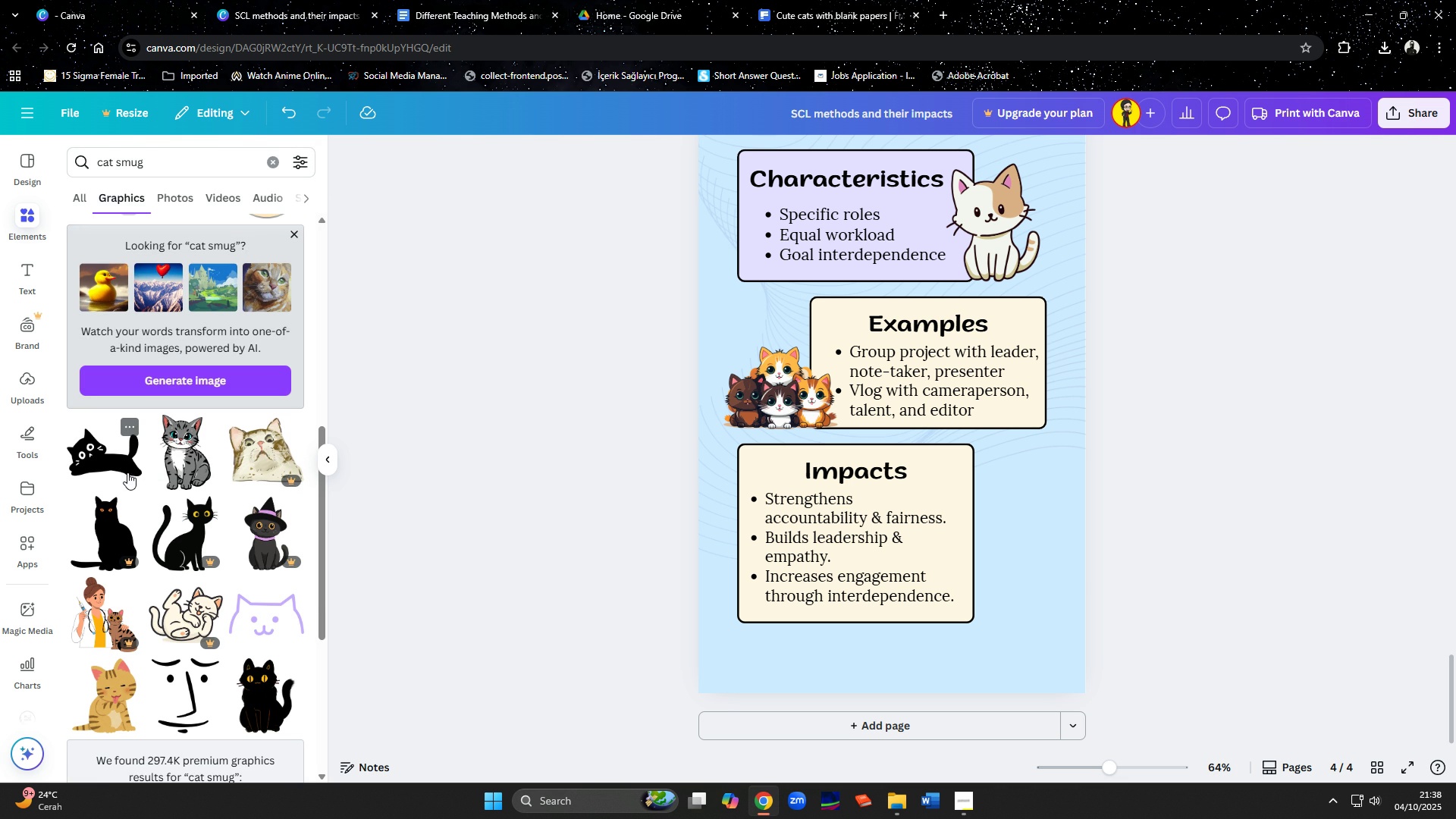 
wait(6.15)
 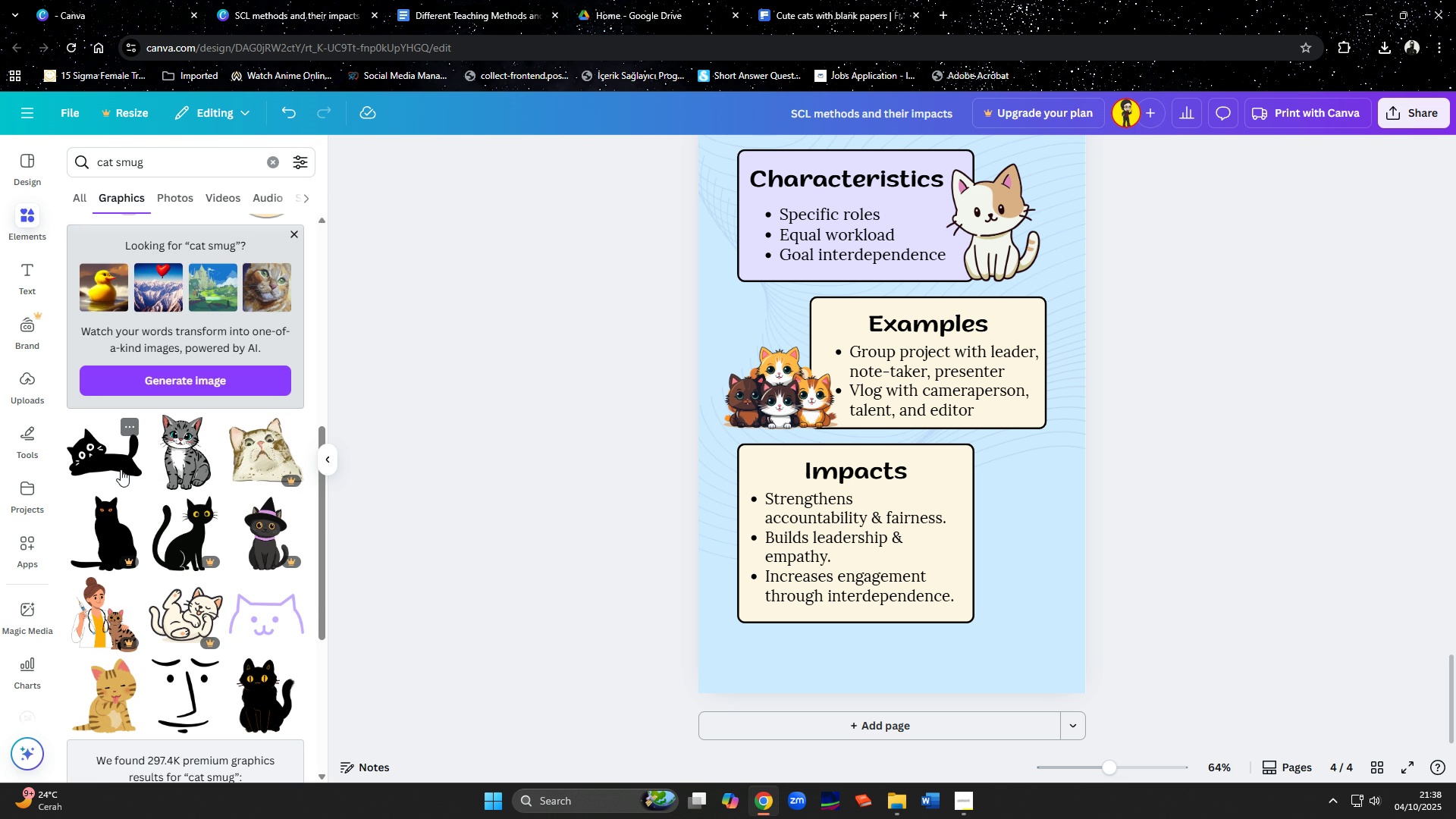 
scroll: coordinate [701, 541], scroll_direction: up, amount: 3.0
 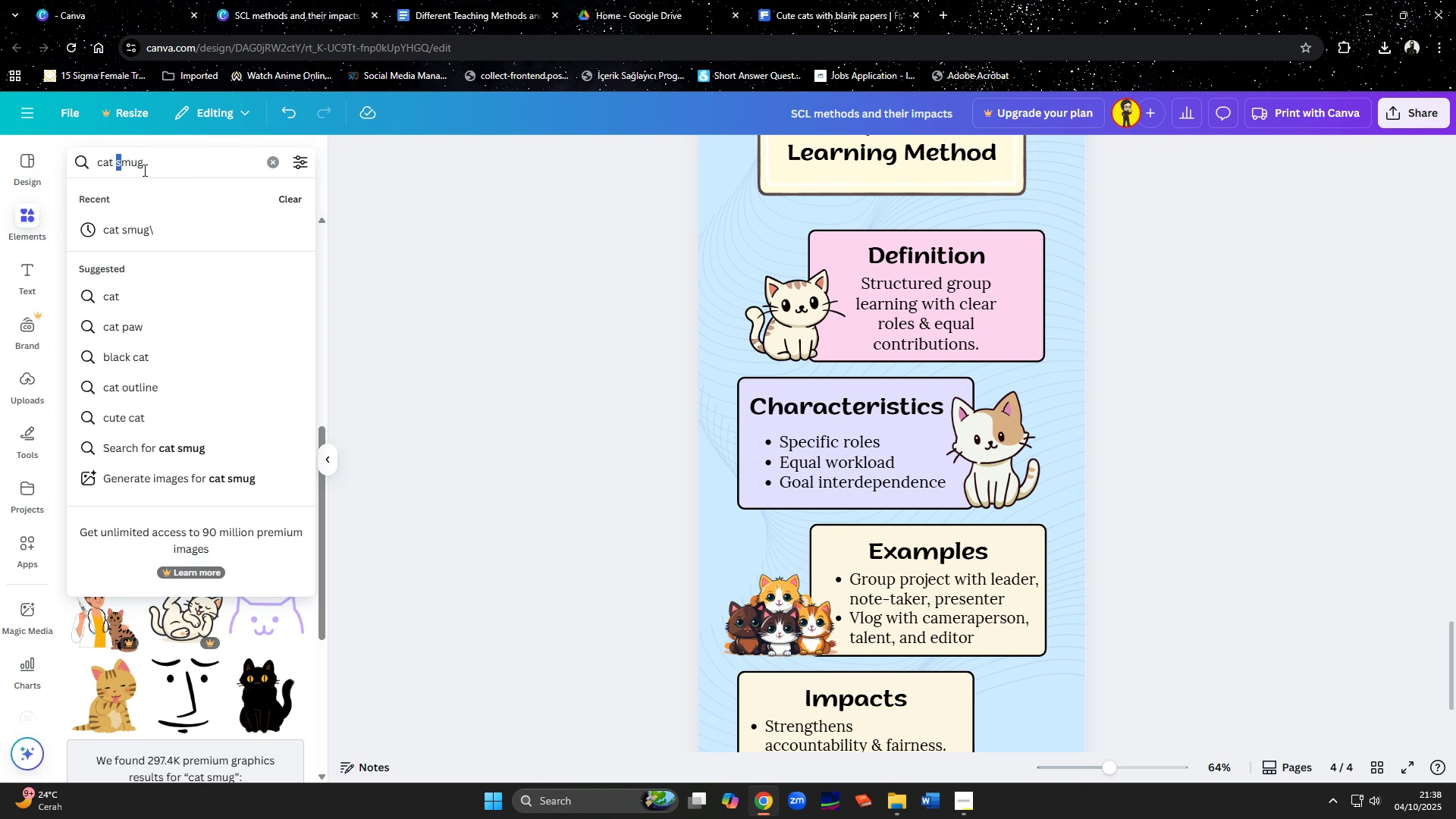 
key(Backspace)
 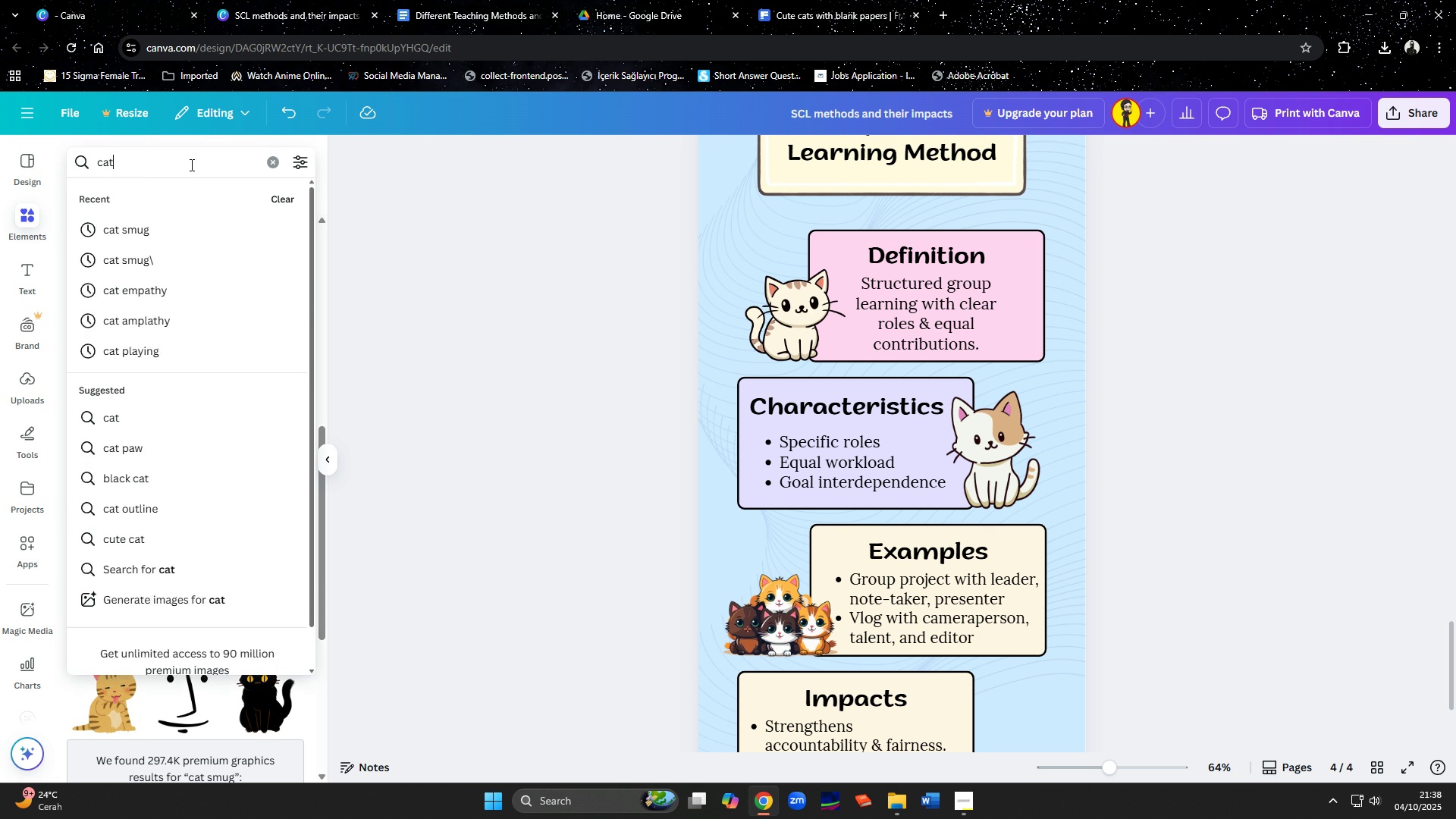 
key(Backspace)
 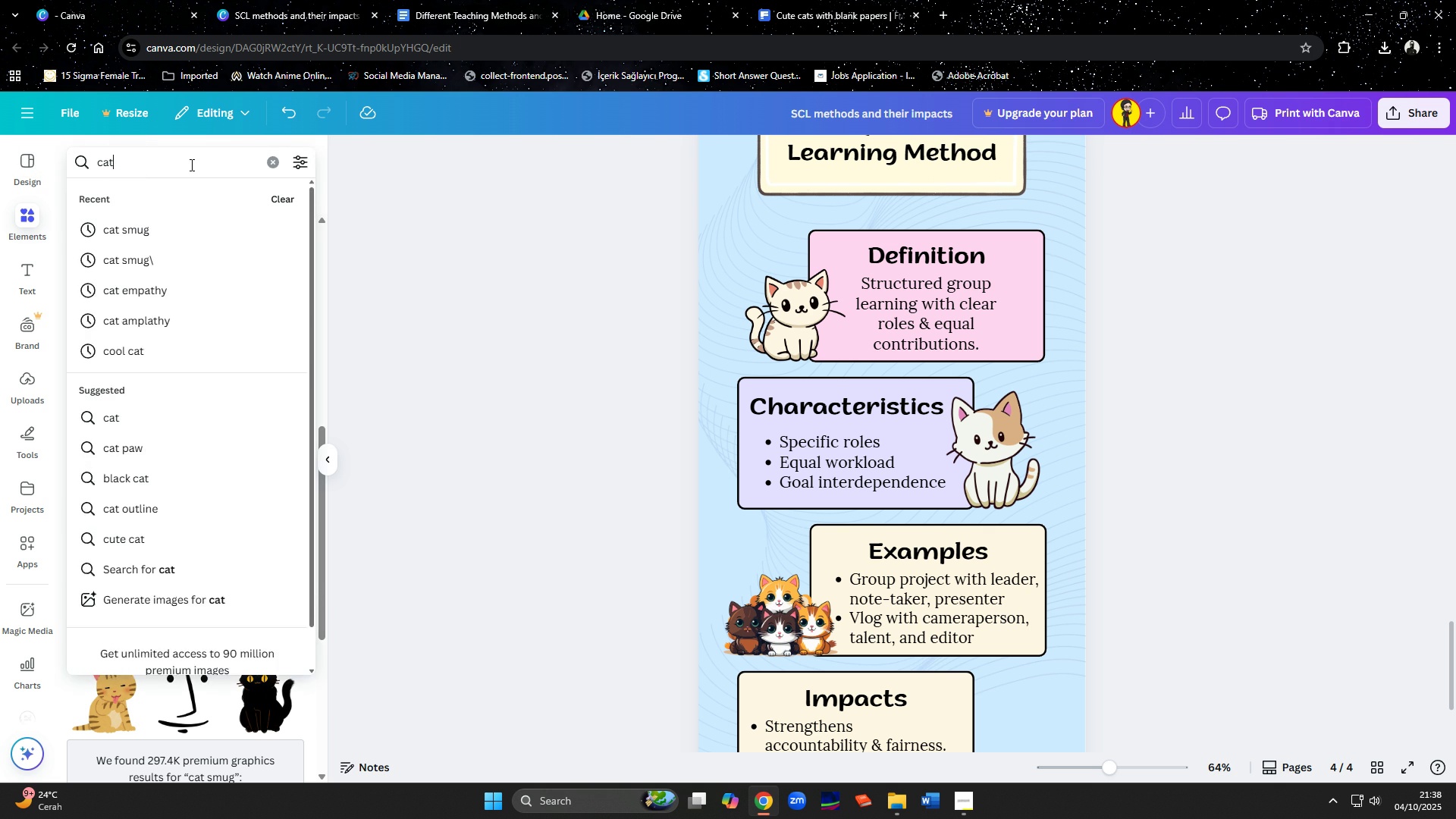 
key(Enter)
 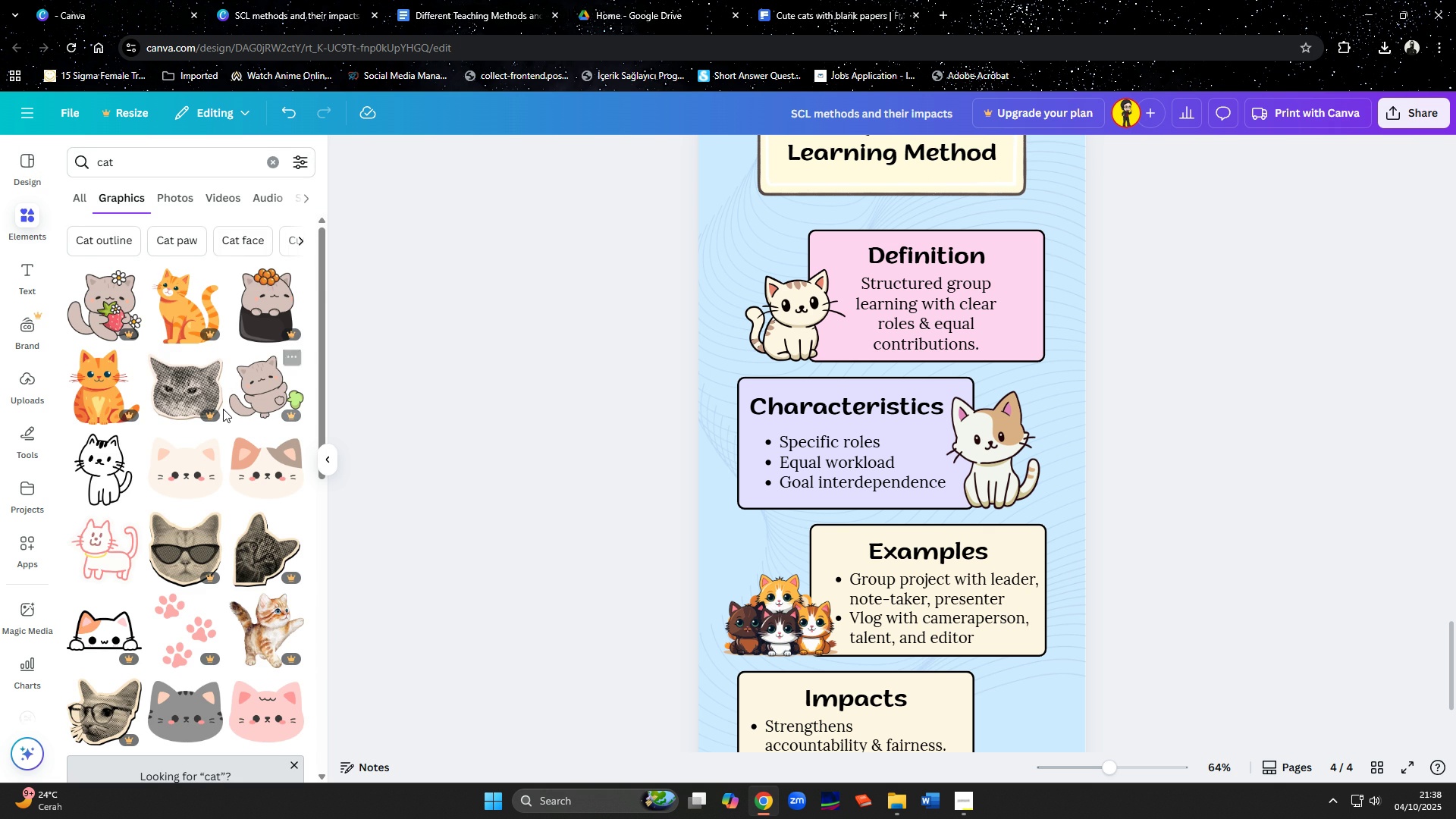 
scroll: coordinate [169, 462], scroll_direction: down, amount: 6.0
 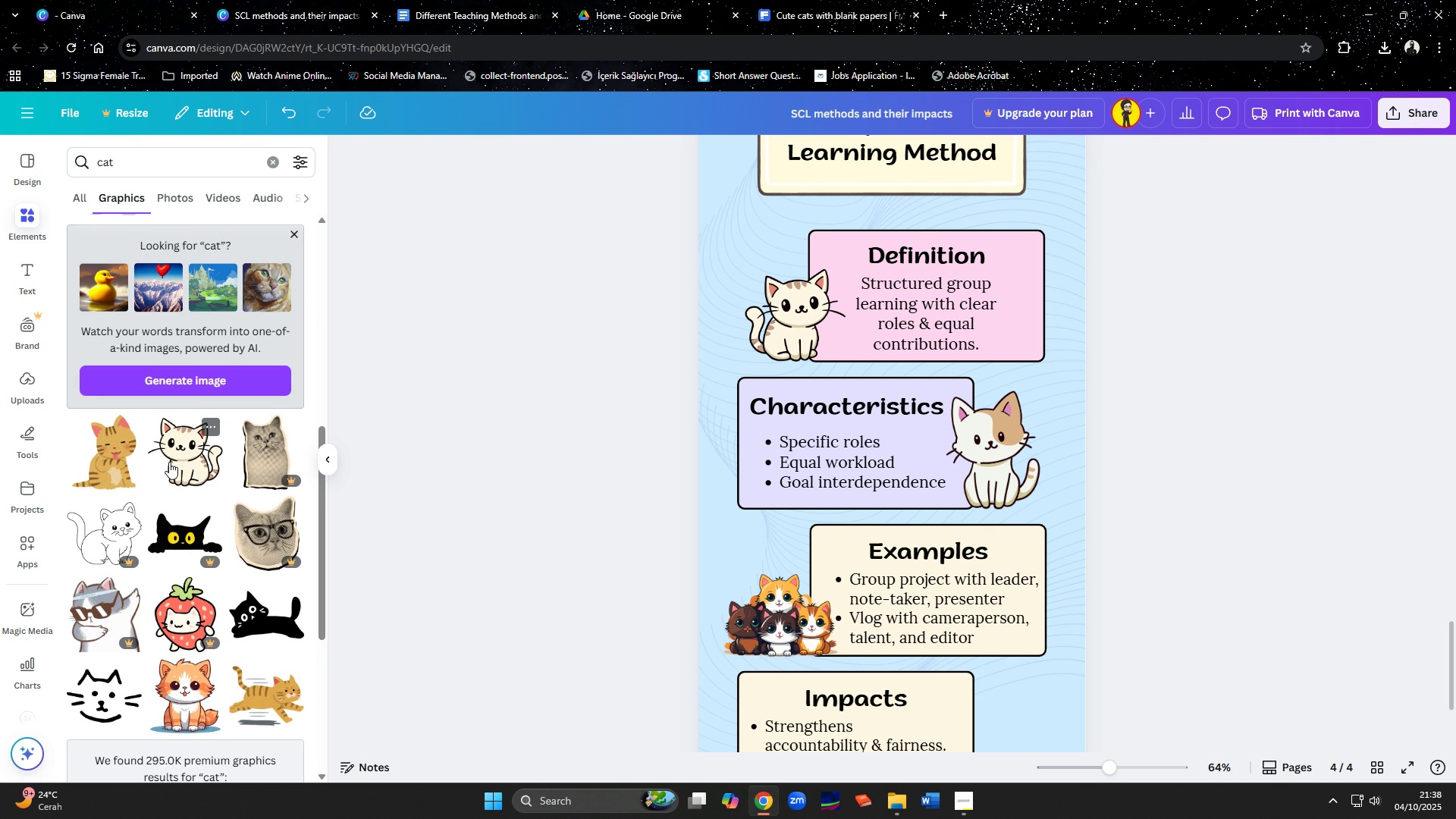 
left_click([107, 608])
 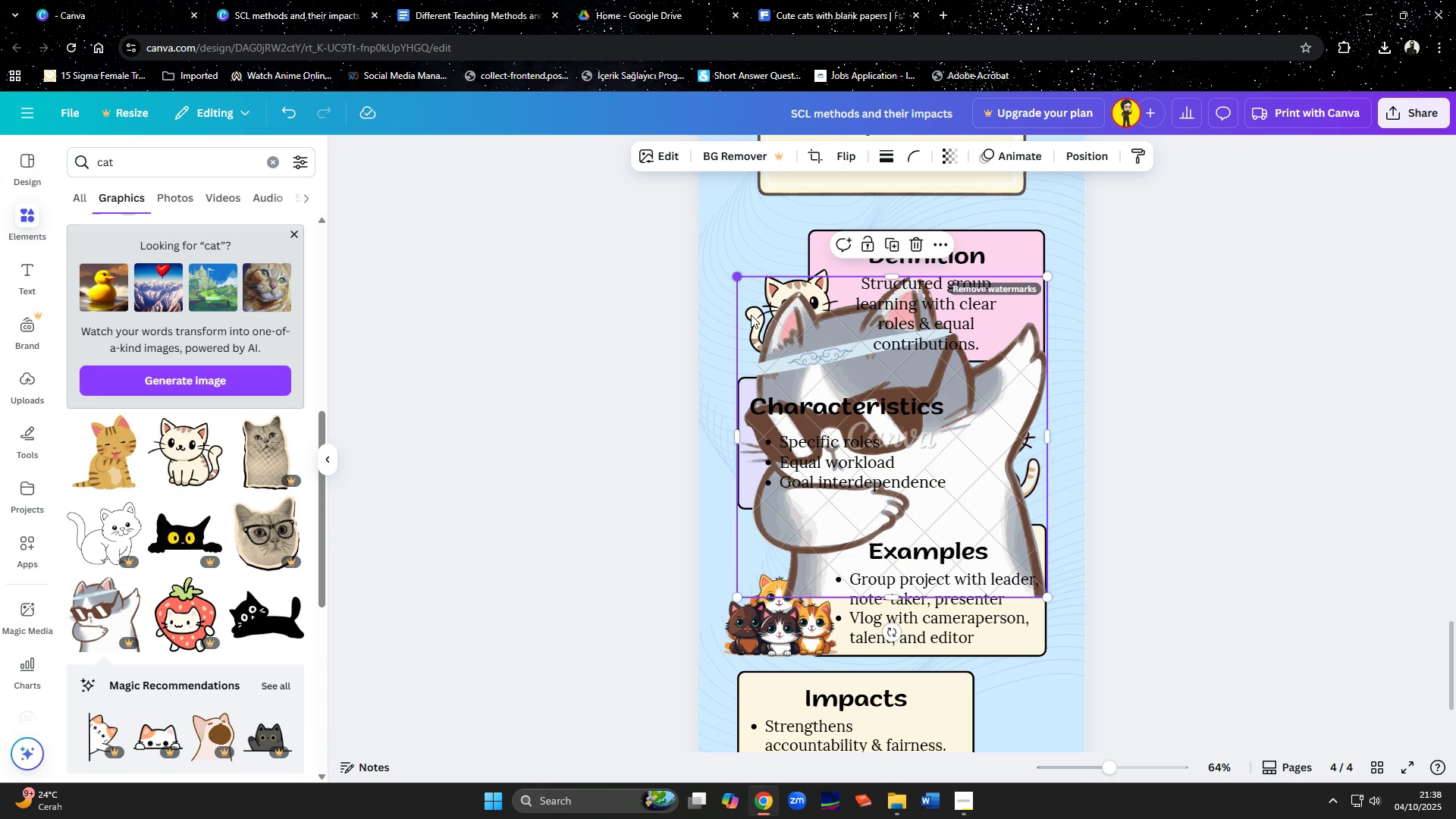 
key(Delete)
 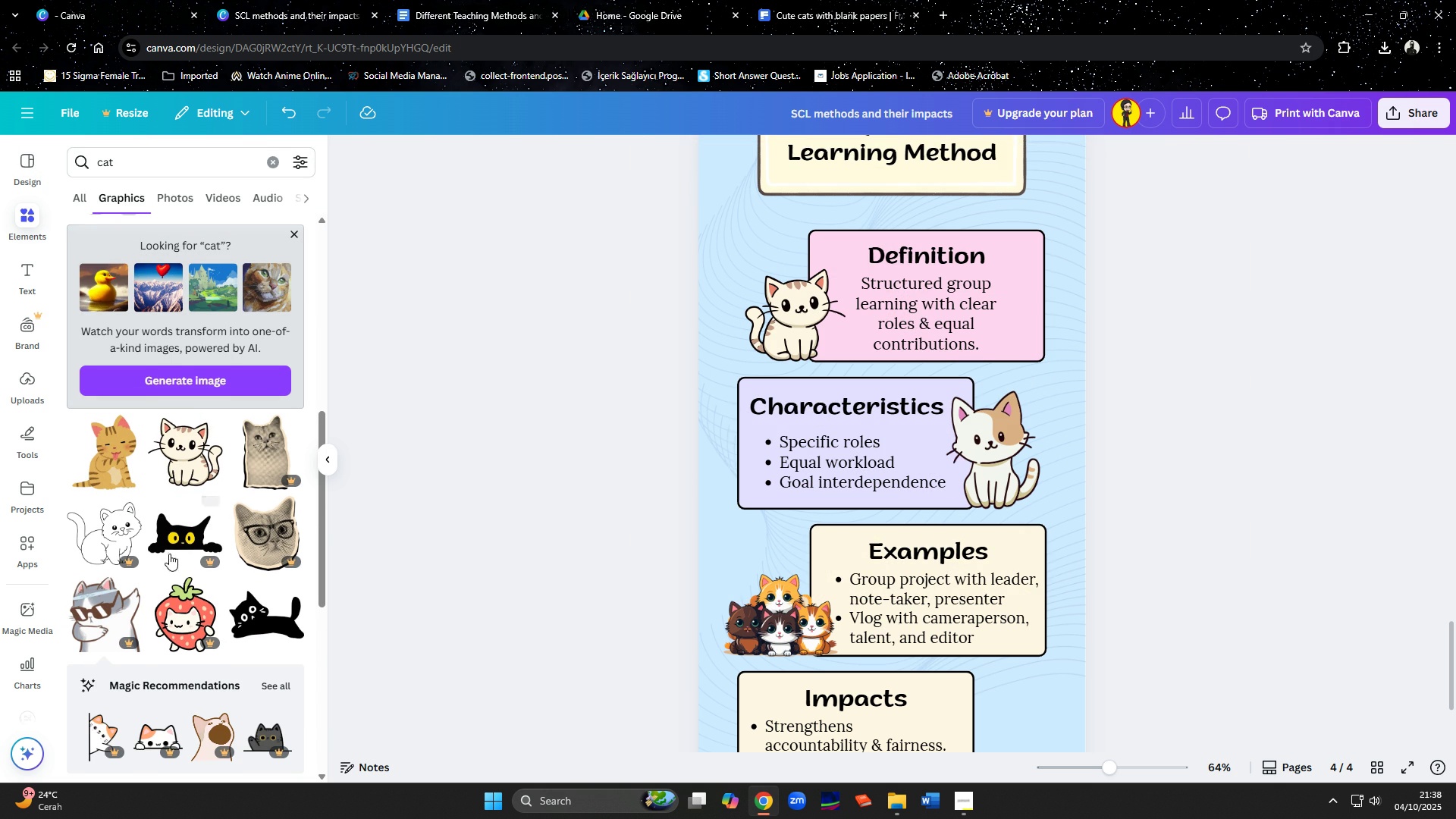 
scroll: coordinate [182, 475], scroll_direction: down, amount: 10.0
 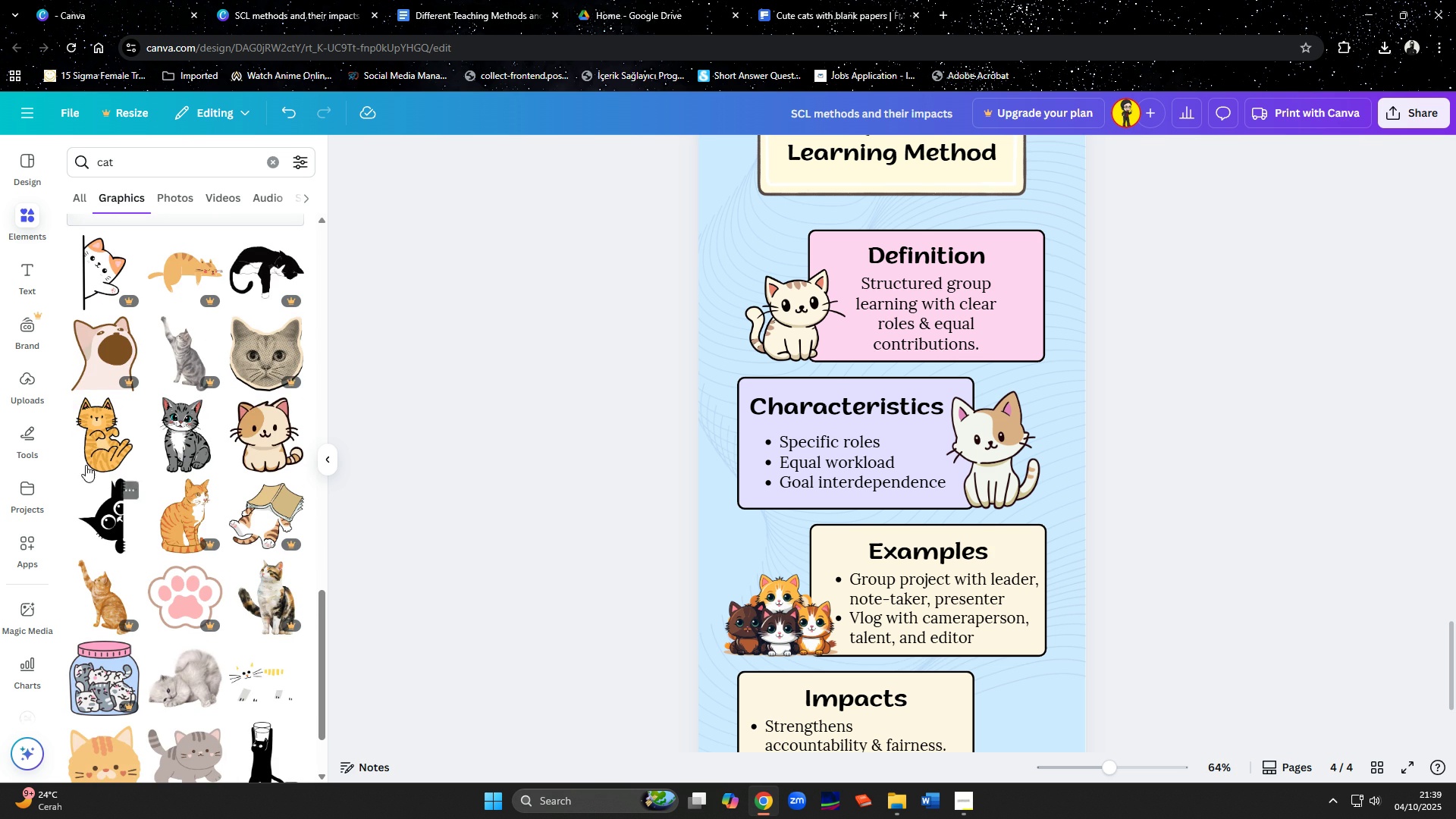 
left_click([93, 444])
 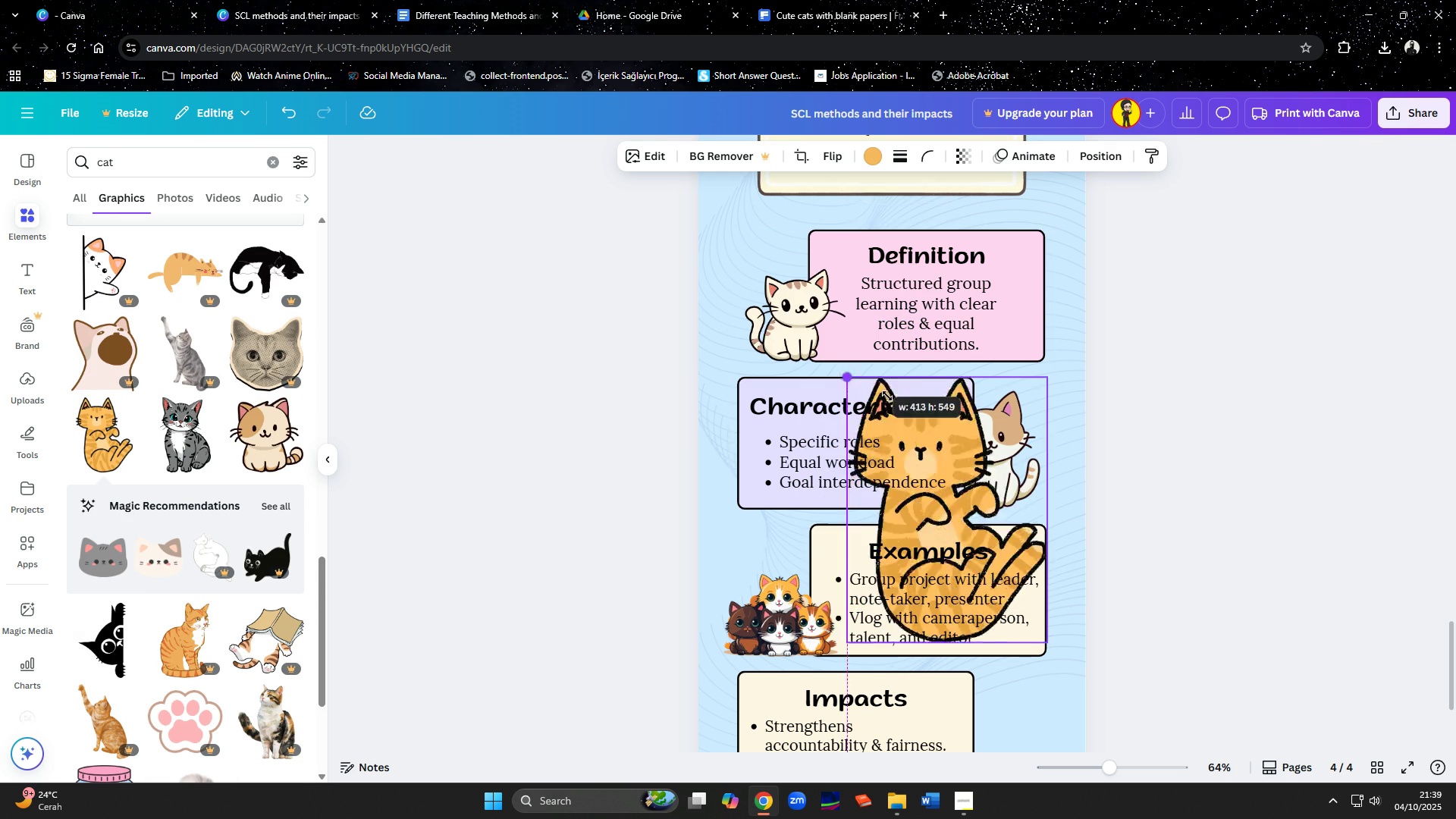 
scroll: coordinate [1130, 499], scroll_direction: down, amount: 2.0
 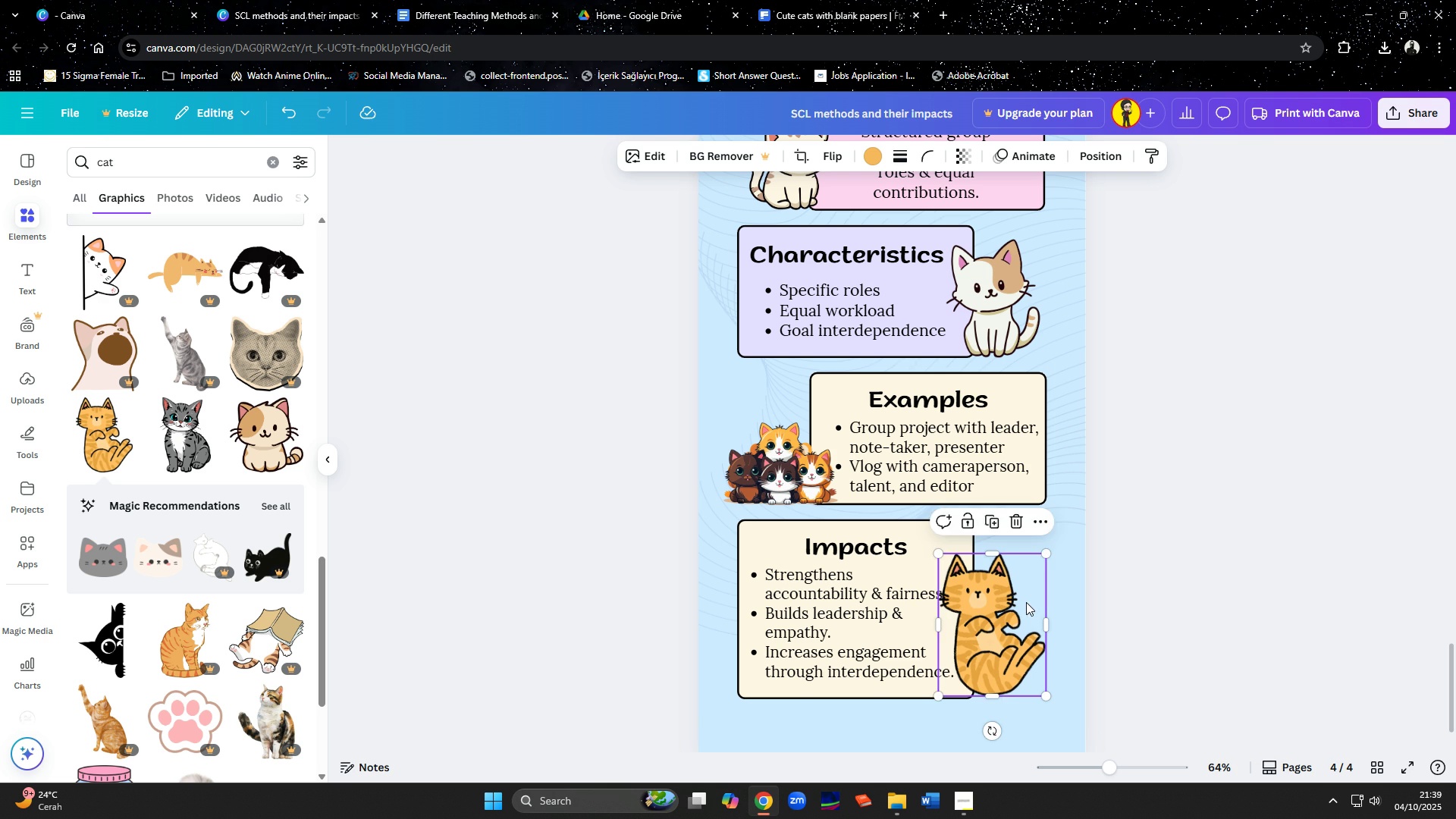 
wait(11.13)
 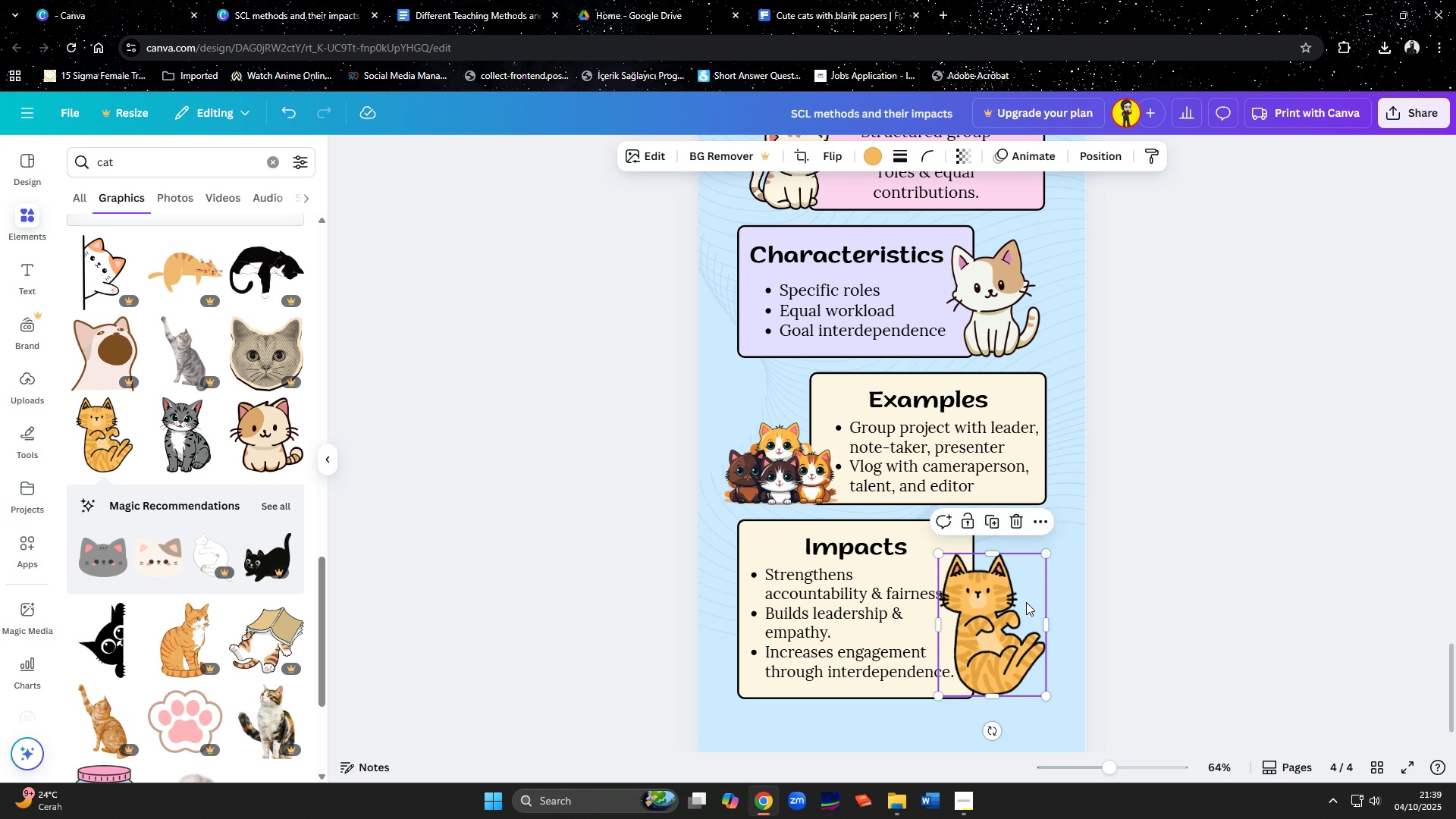 
left_click([980, 576])
 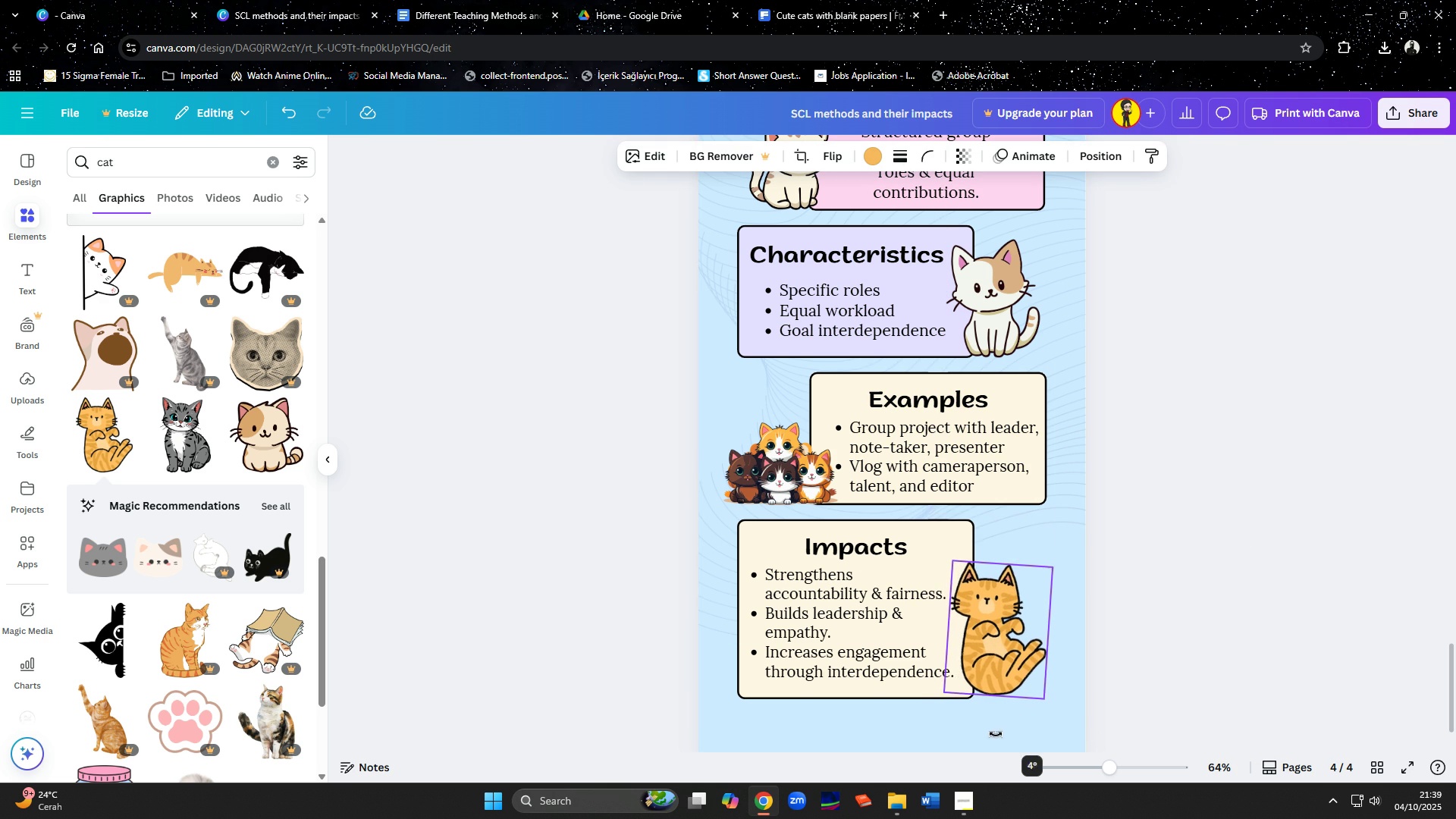 
wait(8.78)
 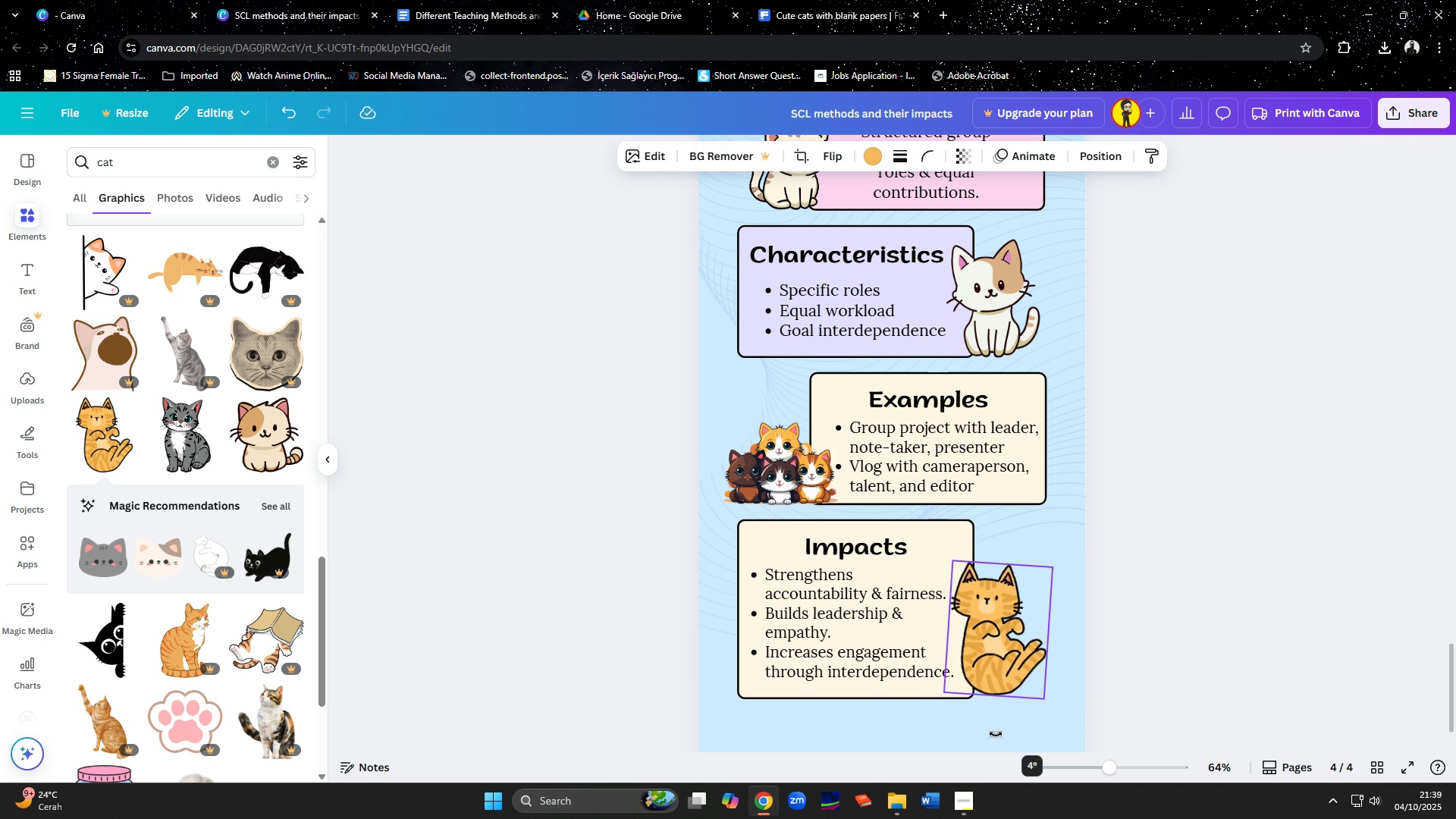 
left_click([1141, 628])
 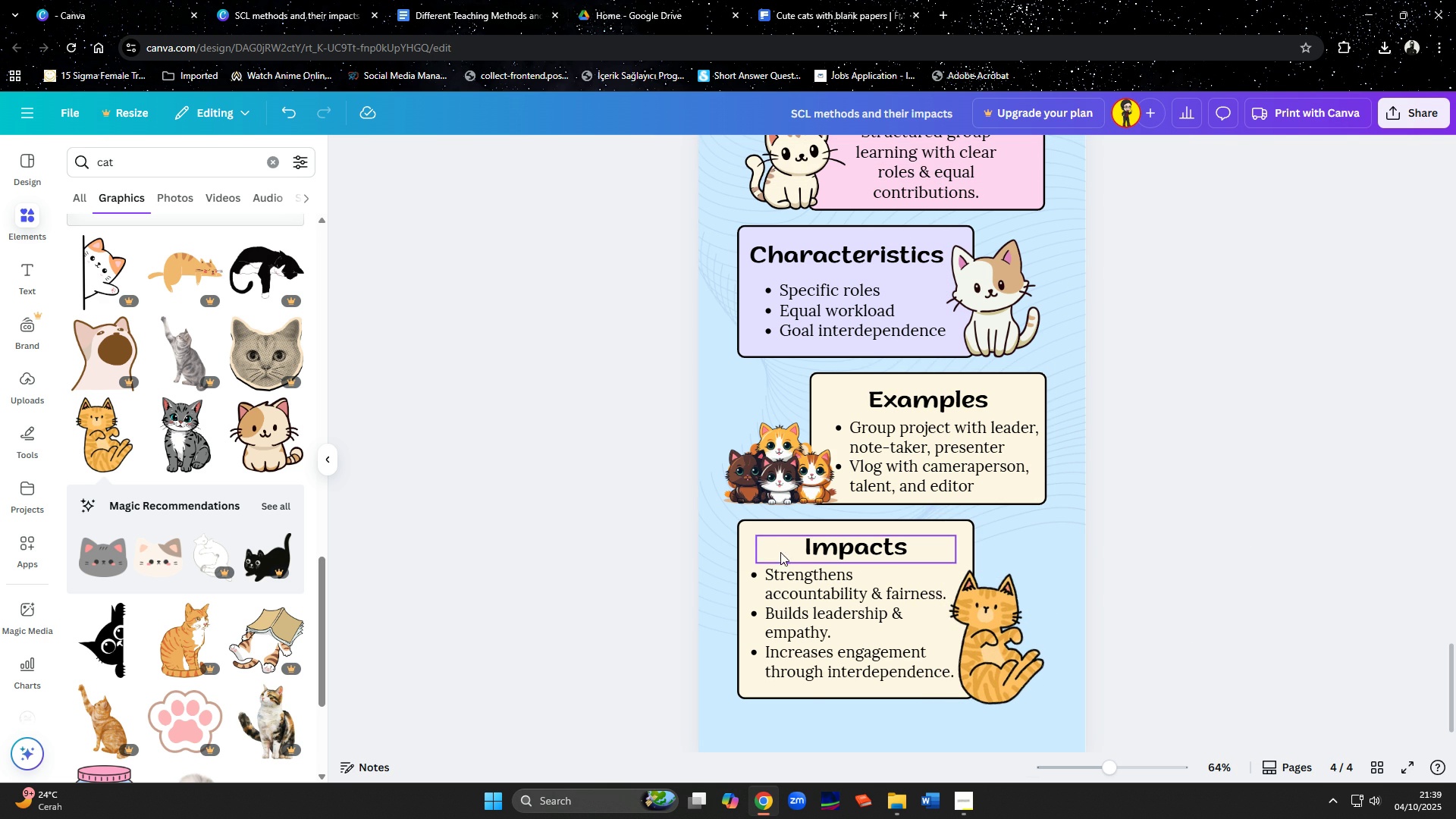 
left_click([755, 535])
 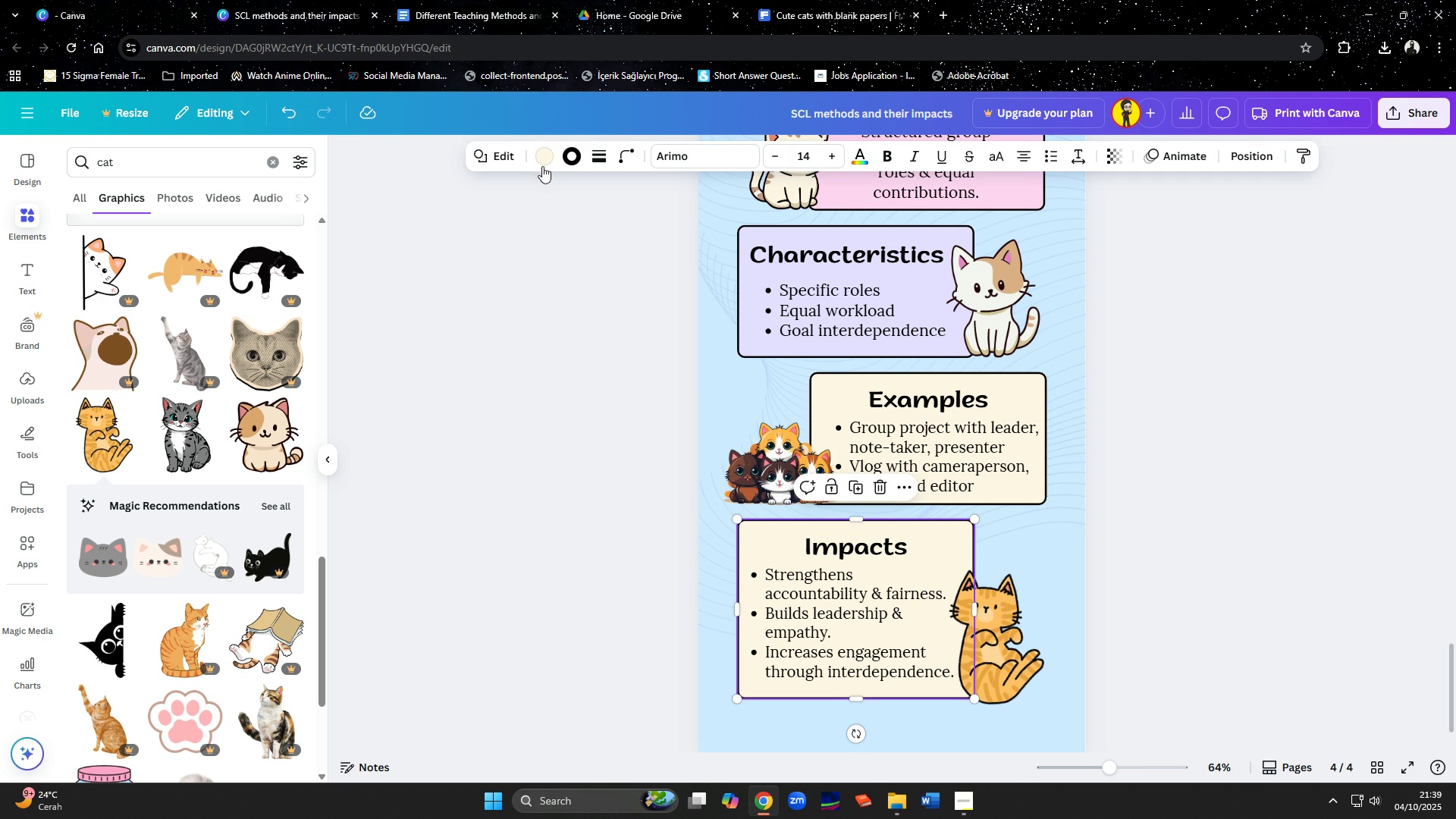 
left_click([539, 160])
 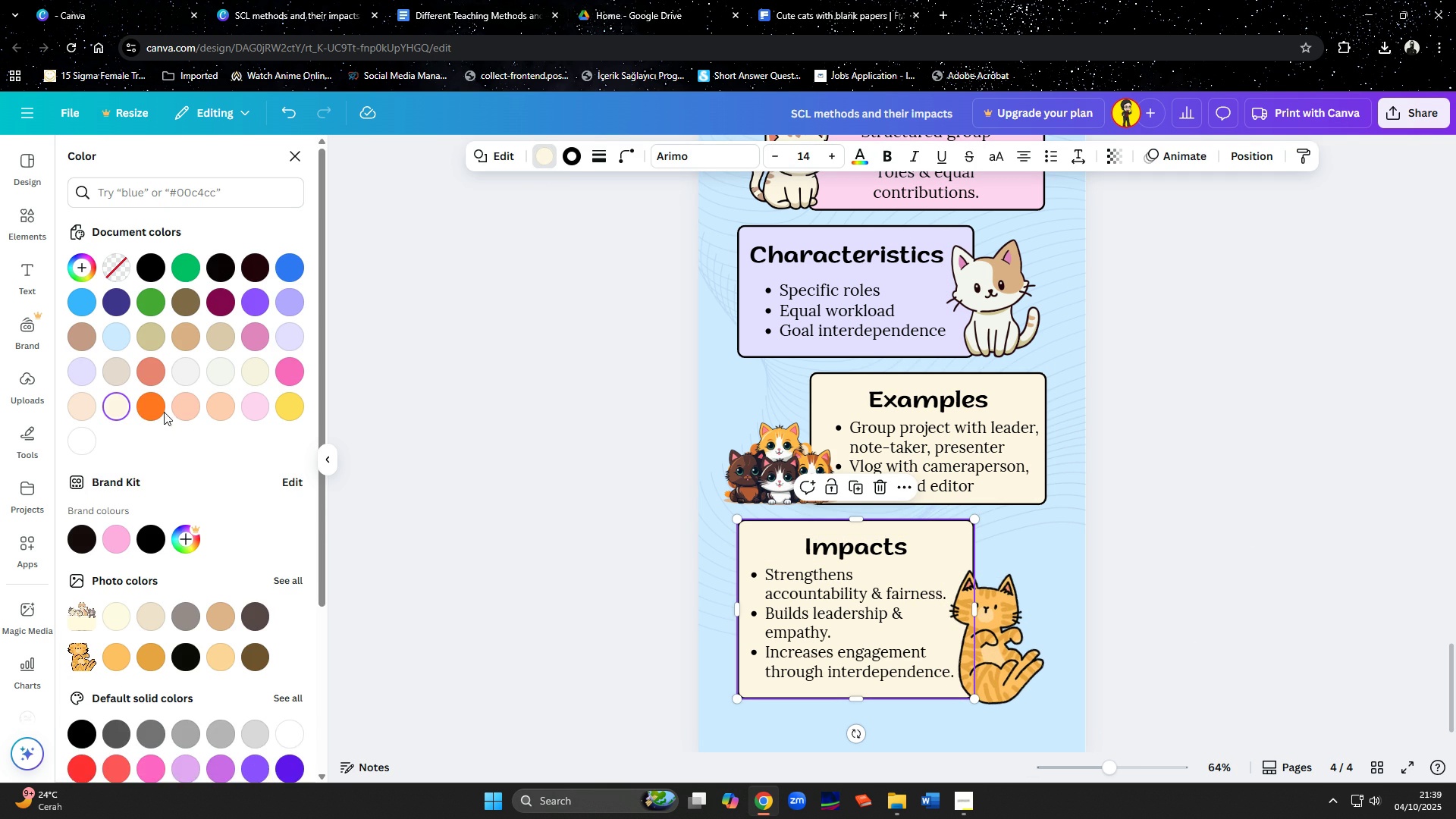 
left_click([158, 408])
 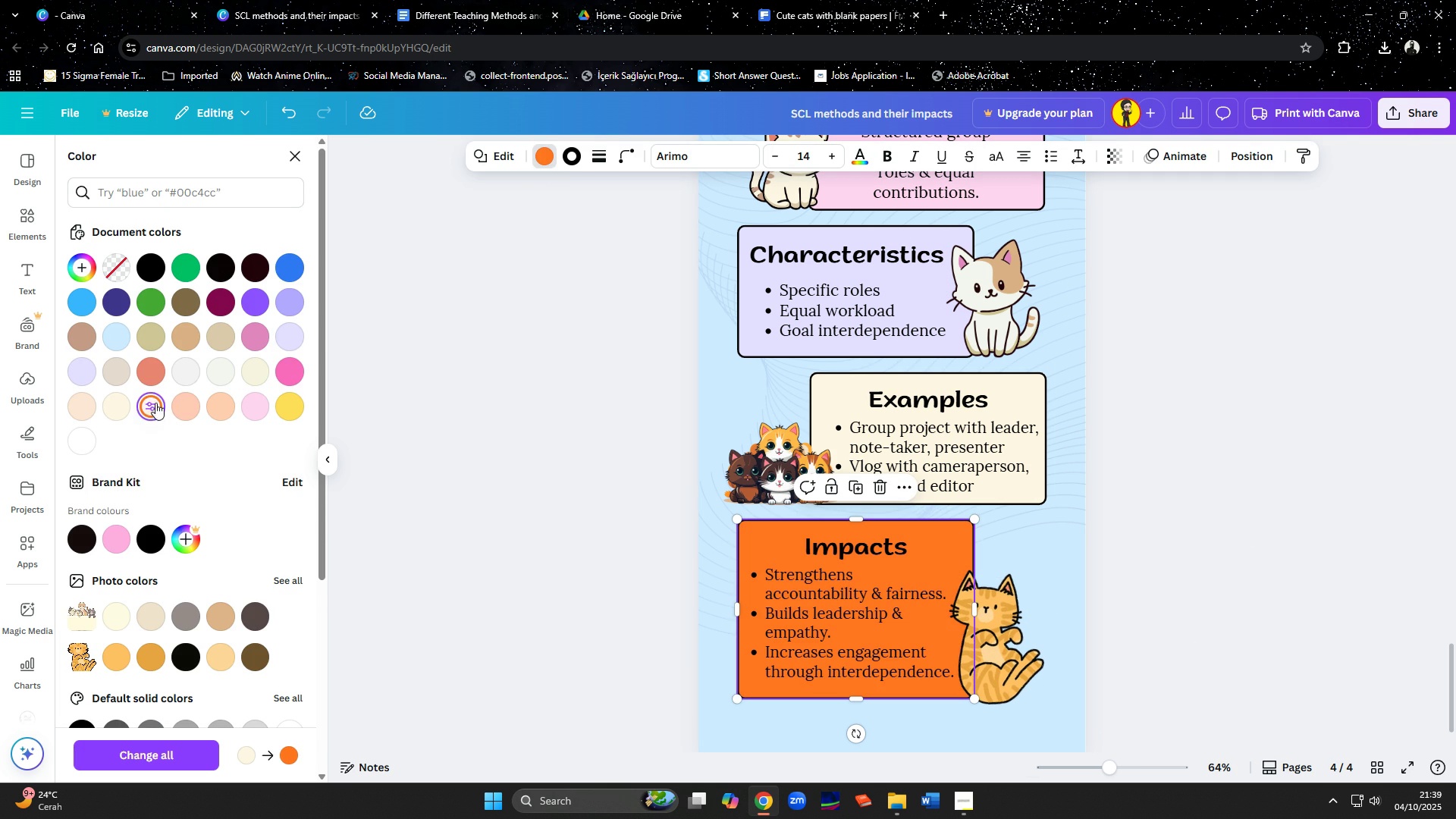 
left_click([152, 410])
 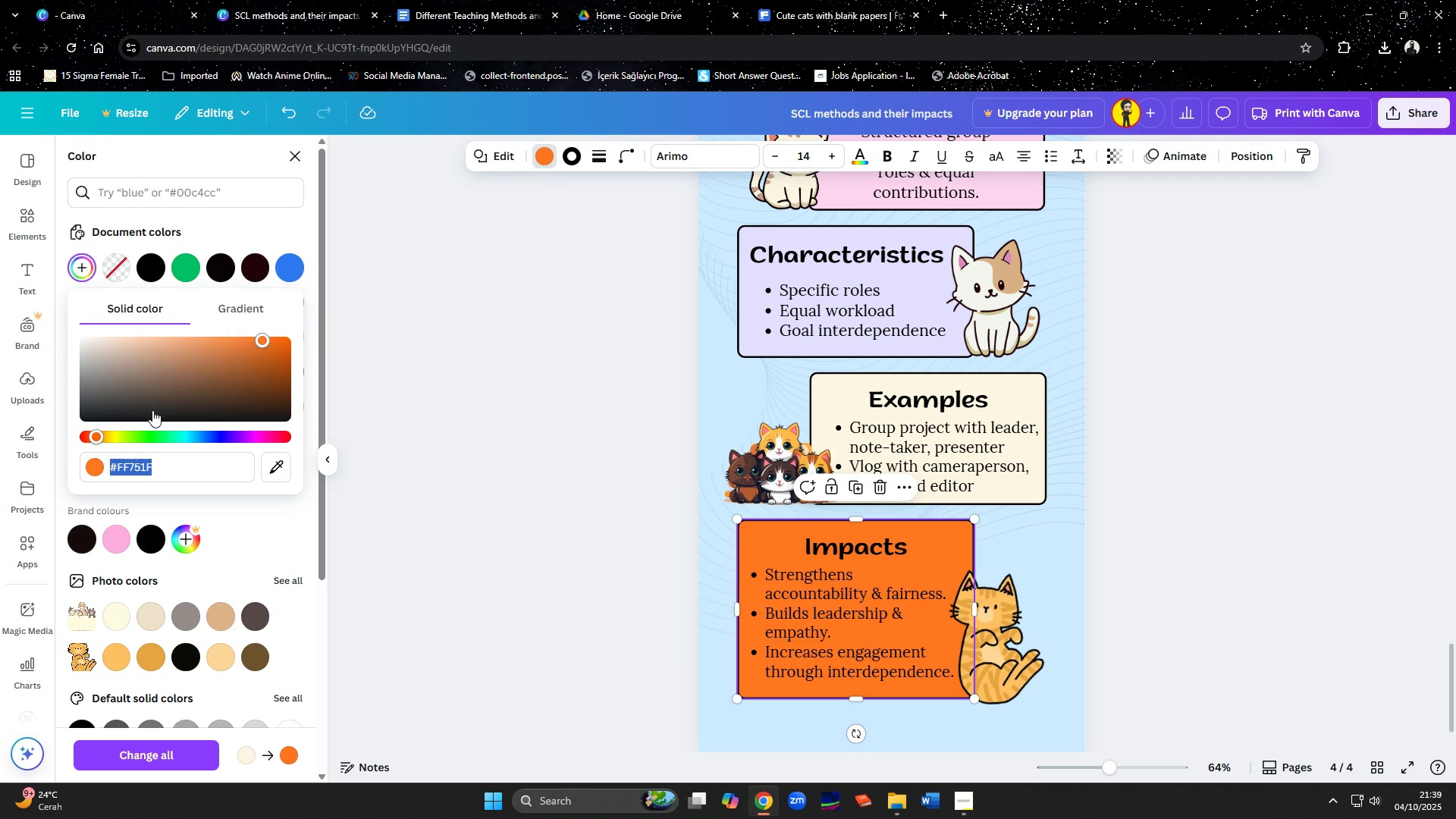 
left_click([152, 410])
 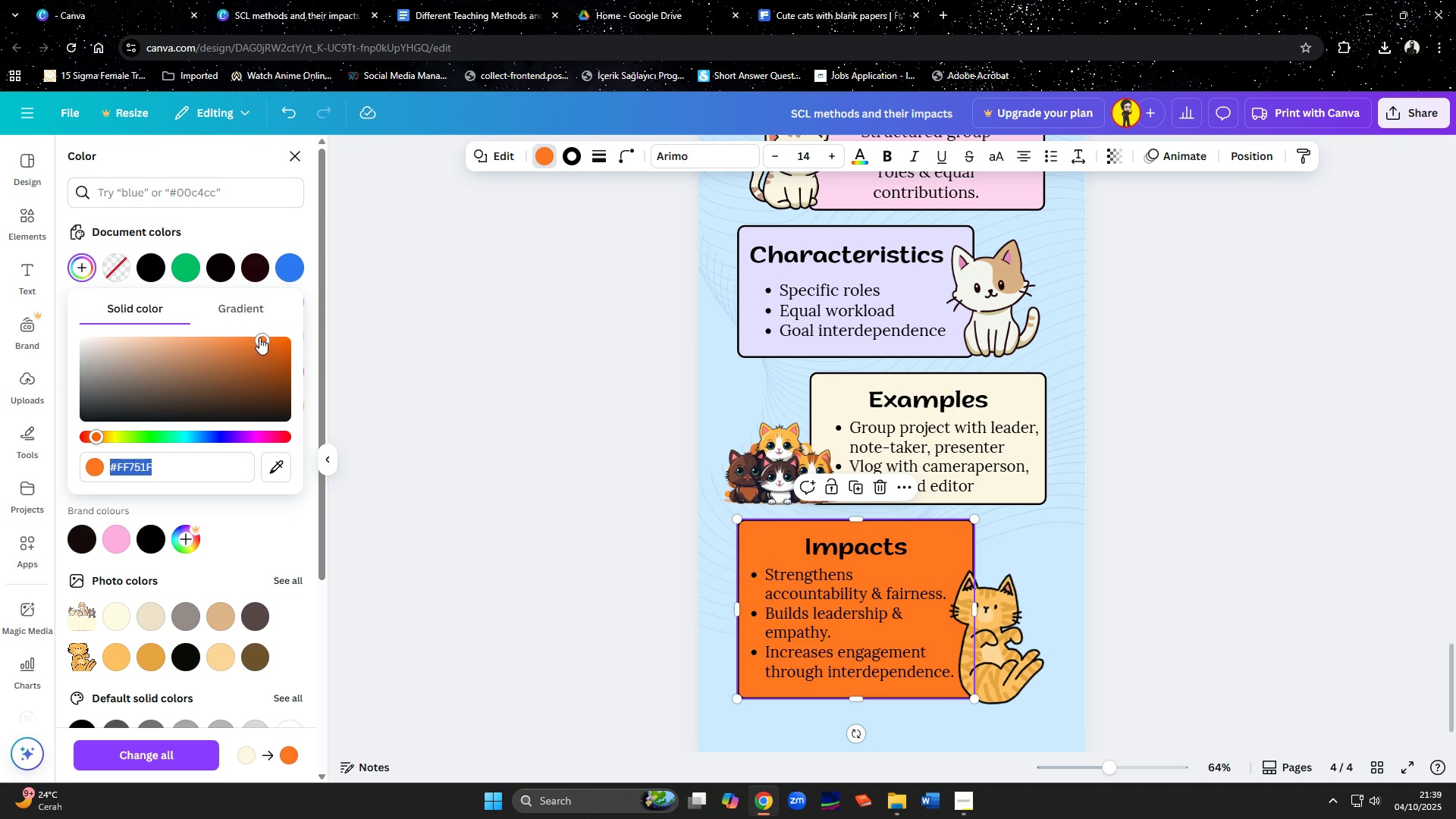 
mouse_move([153, 326])
 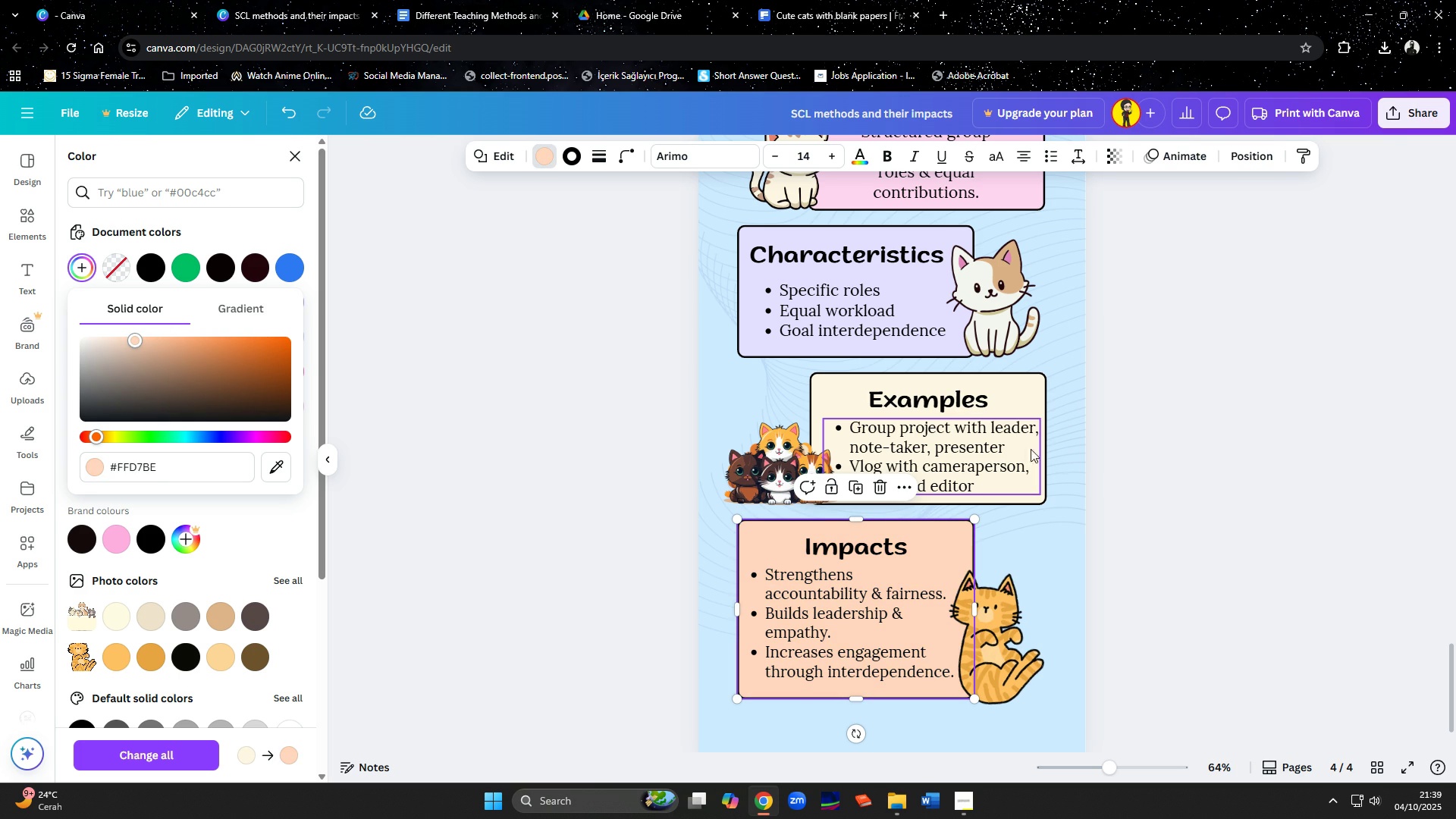 
left_click([1250, 488])